 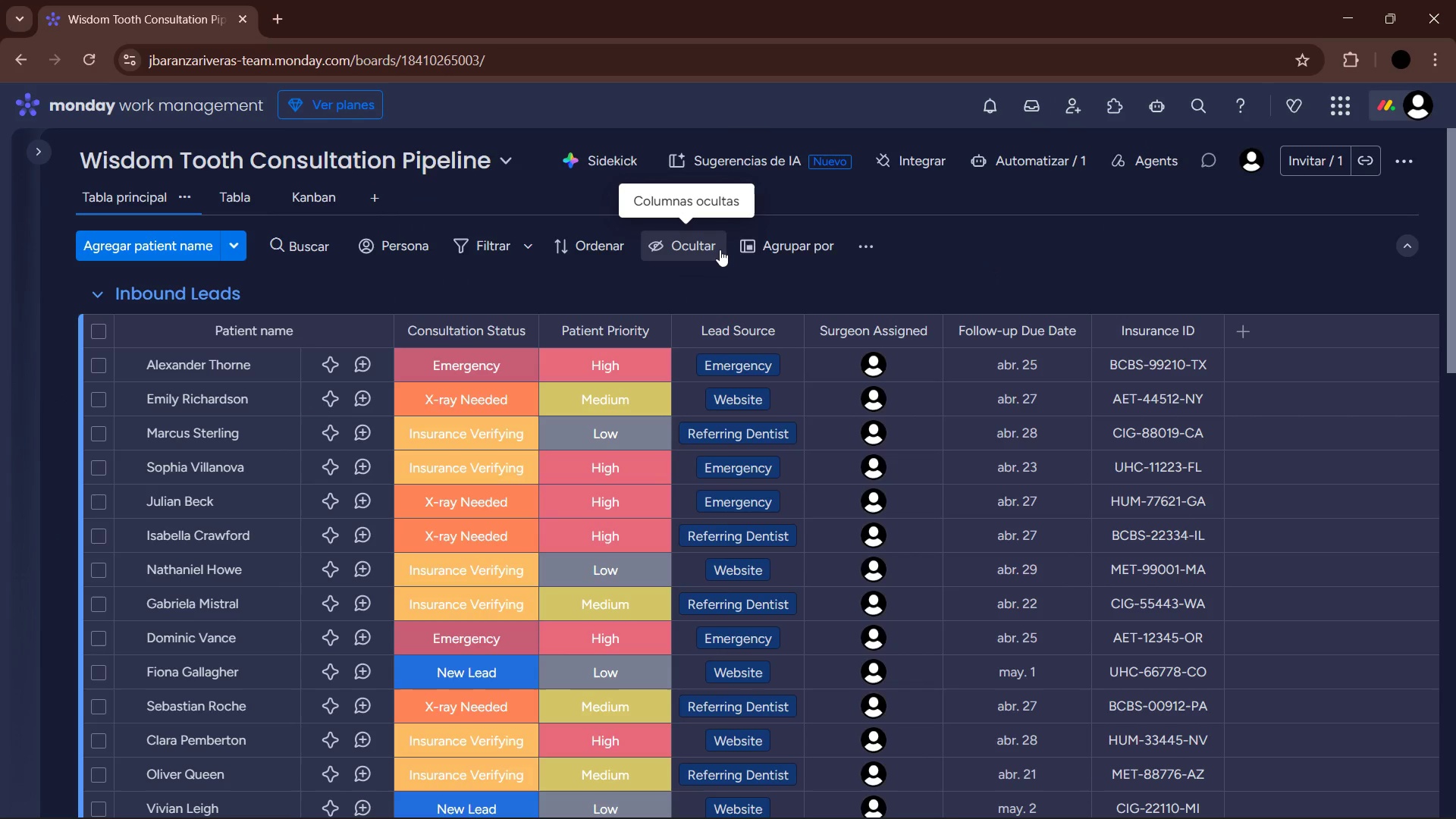 
scroll: coordinate [526, 454], scroll_direction: up, amount: 4.0
 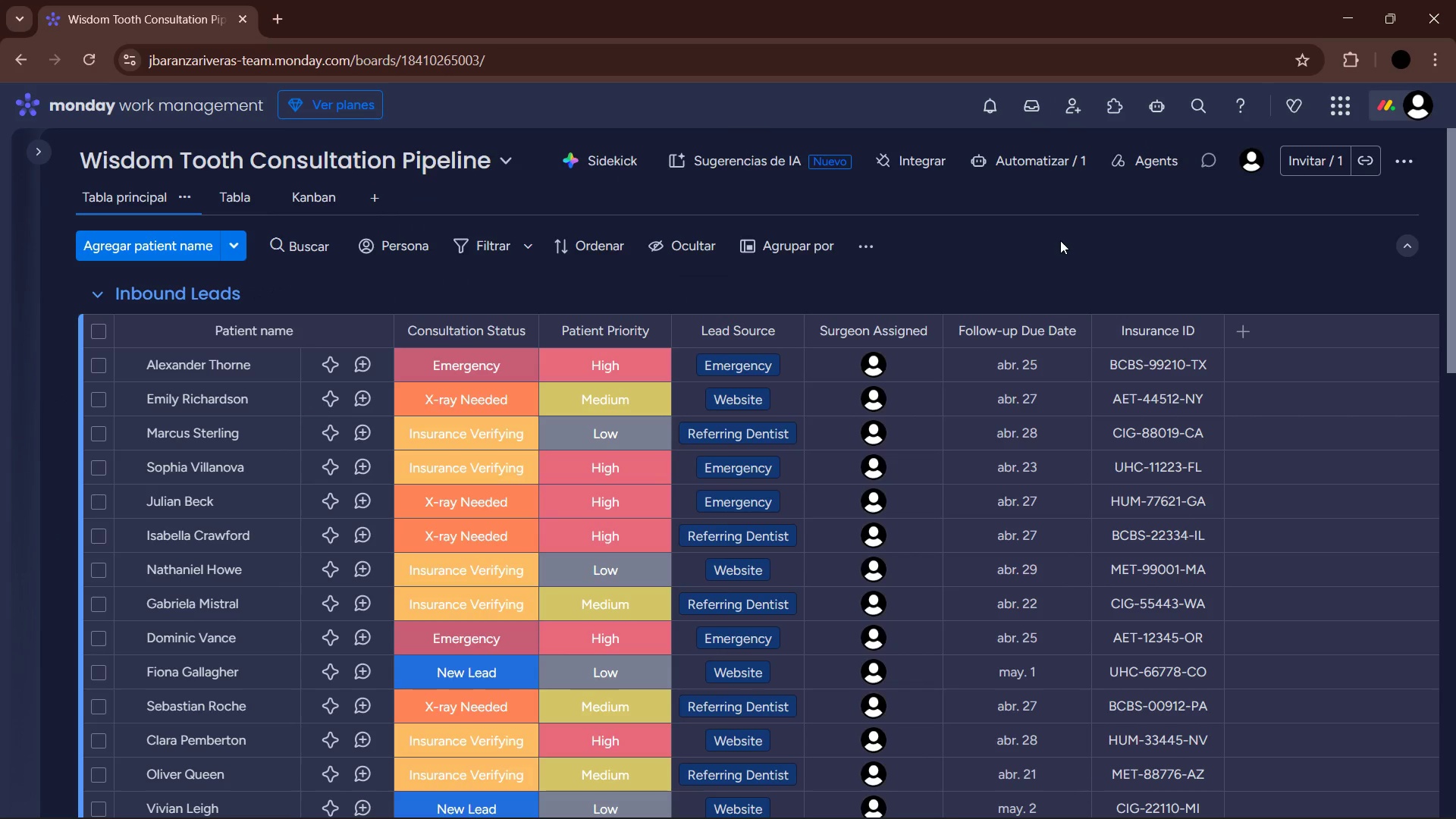 
key(PrintScreen)
 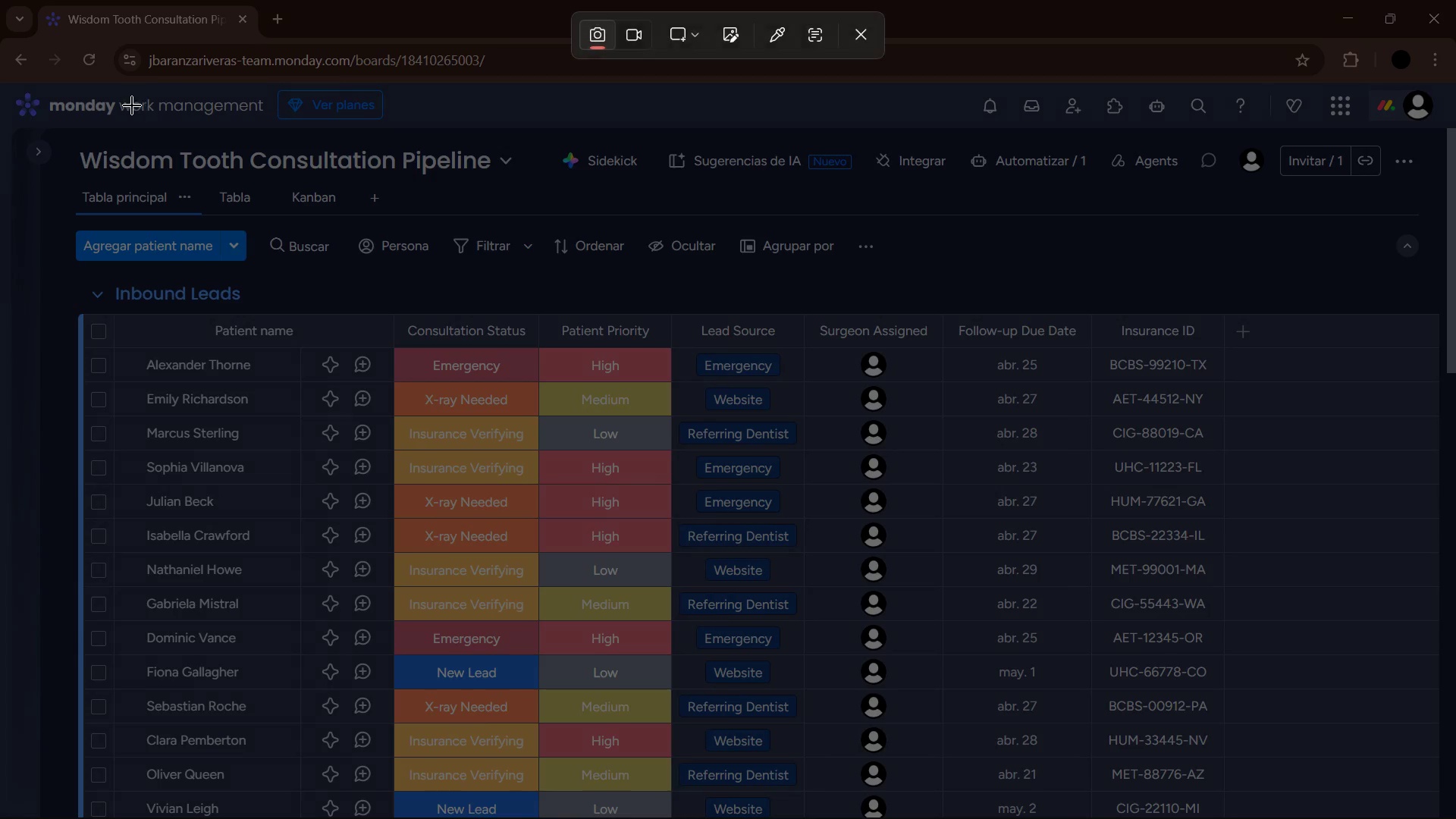 
left_click_drag(start_coordinate=[0, 81], to_coordinate=[1455, 818])
 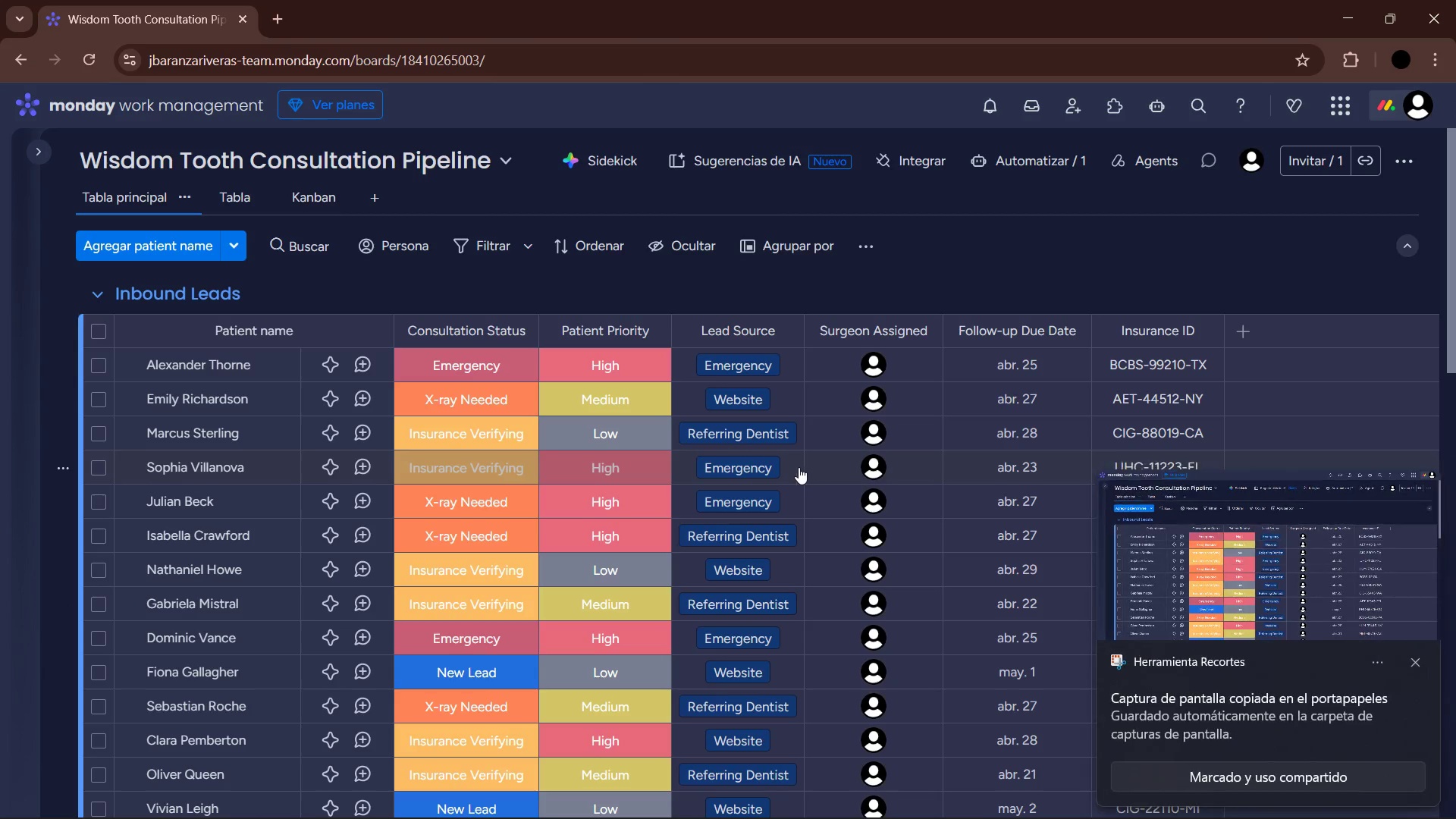 
left_click([1414, 658])
 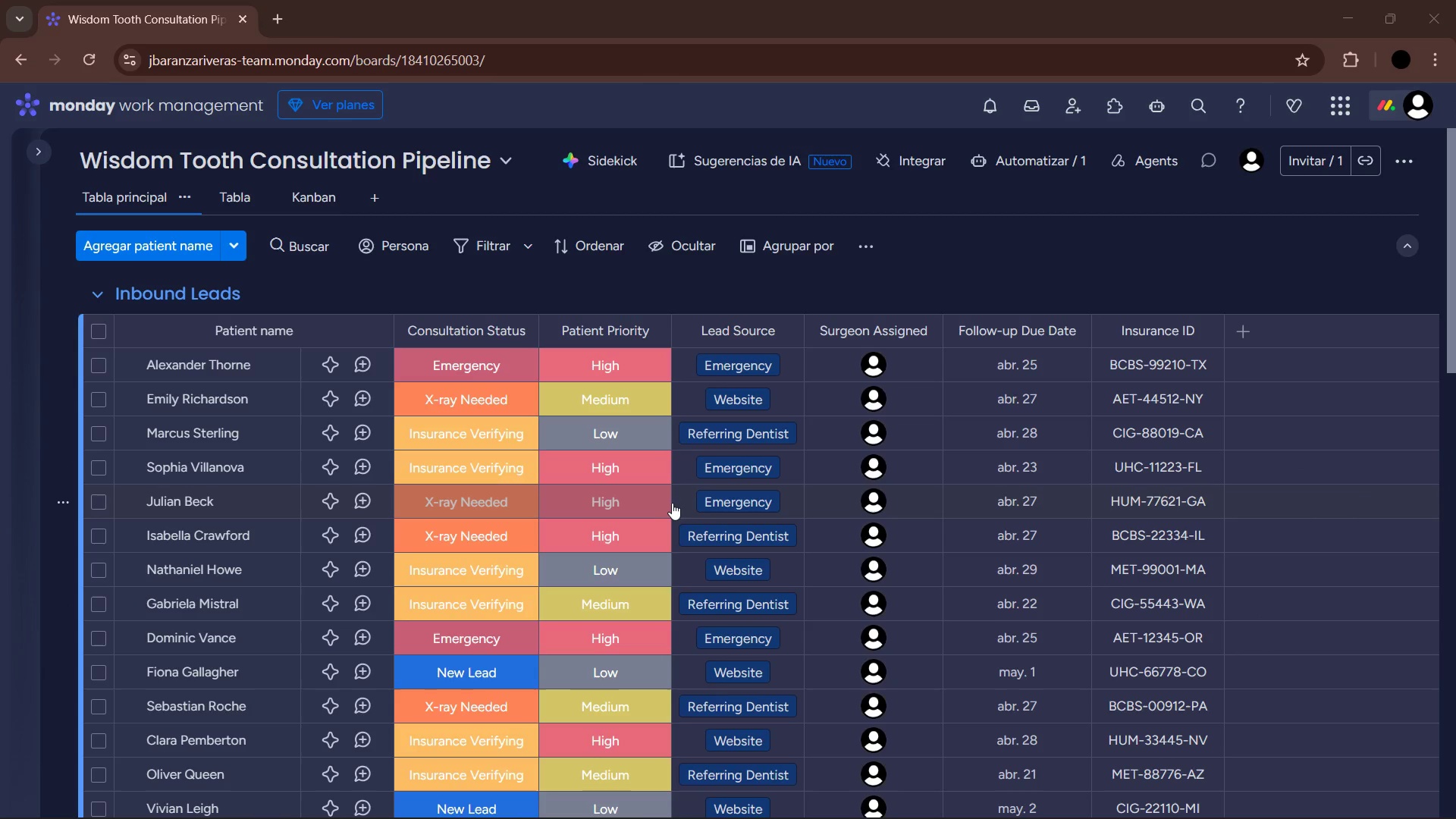 
scroll: coordinate [637, 504], scroll_direction: down, amount: 4.0
 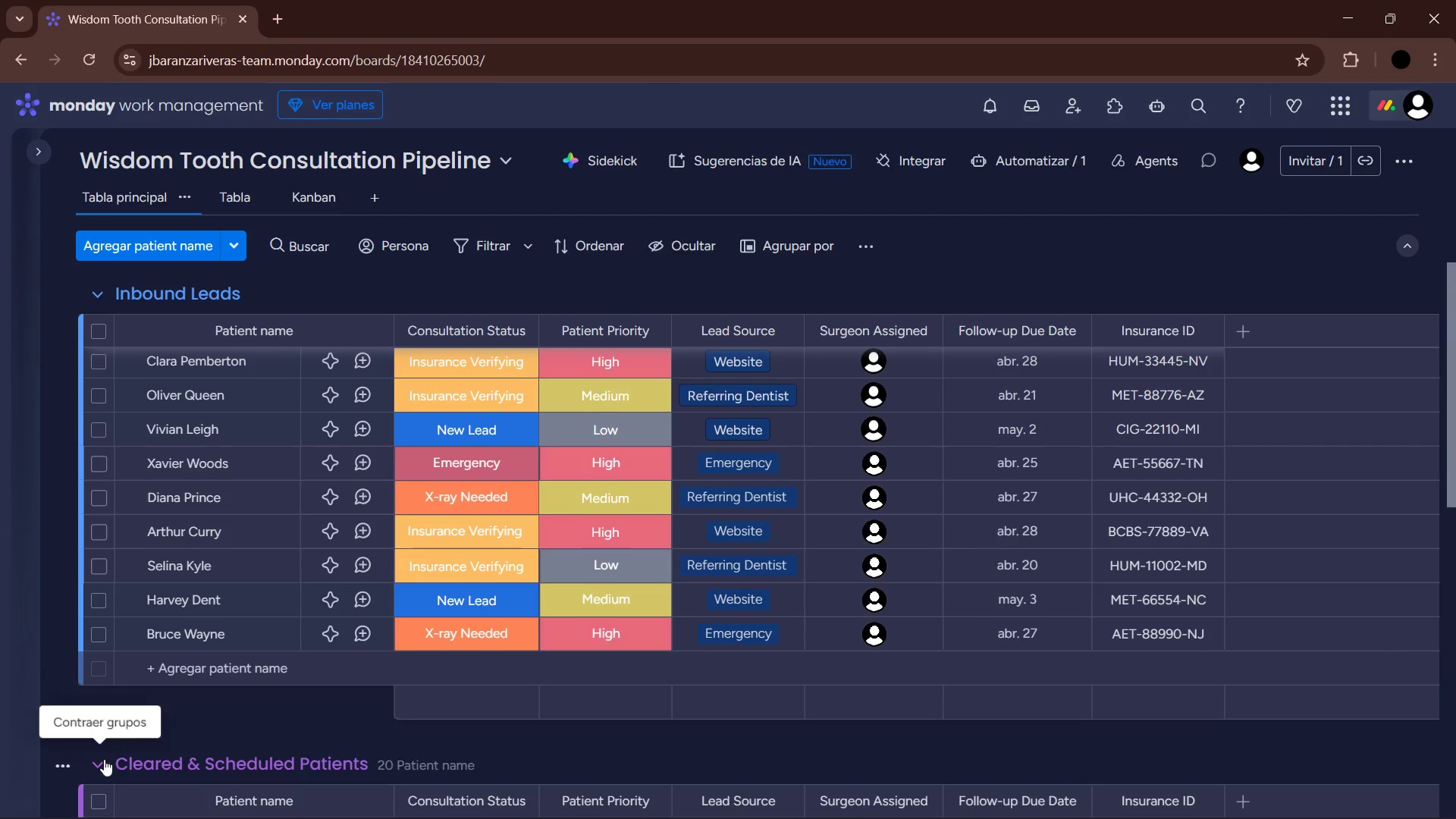 
left_click([88, 766])
 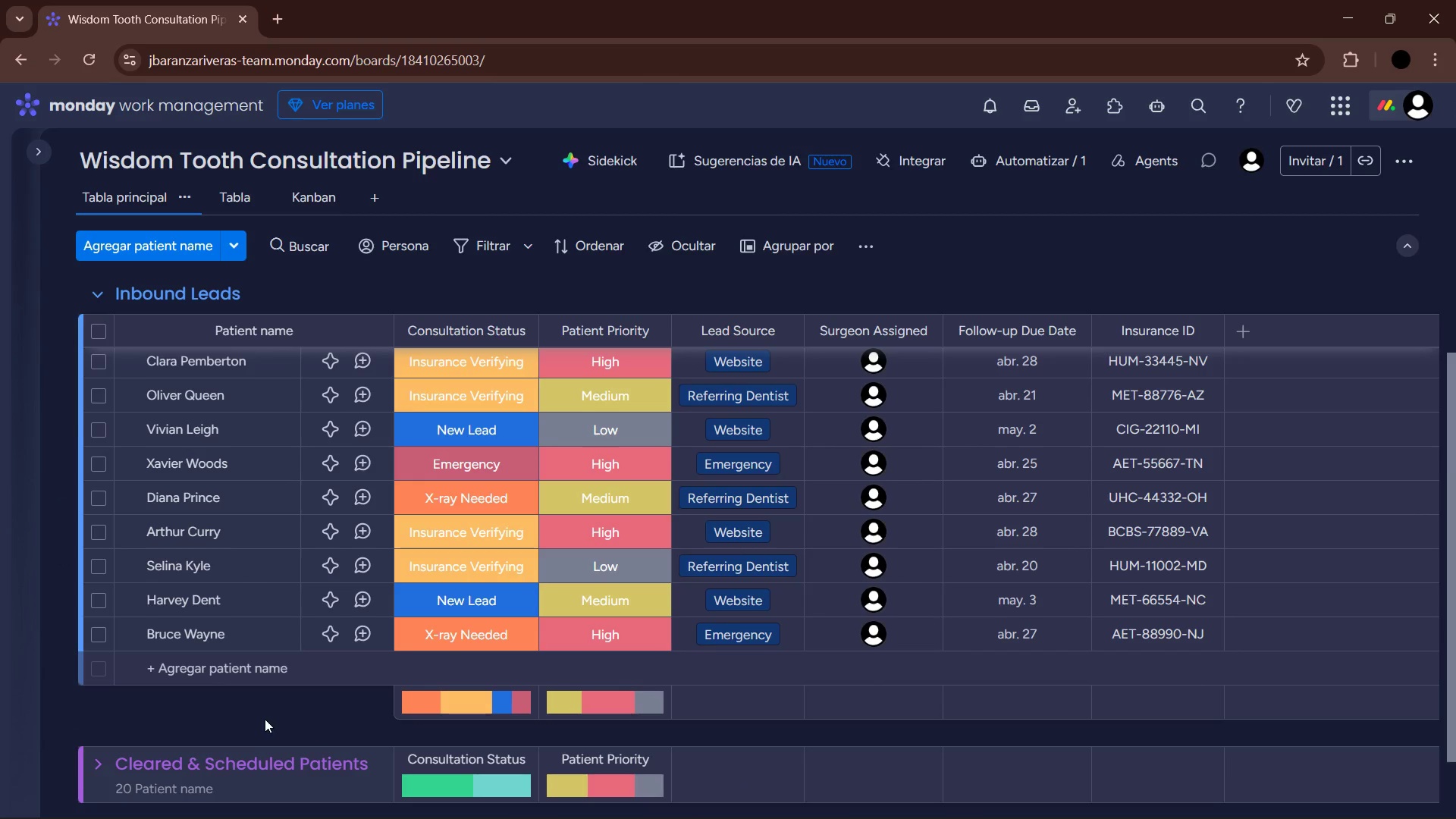 
key(PrintScreen)
 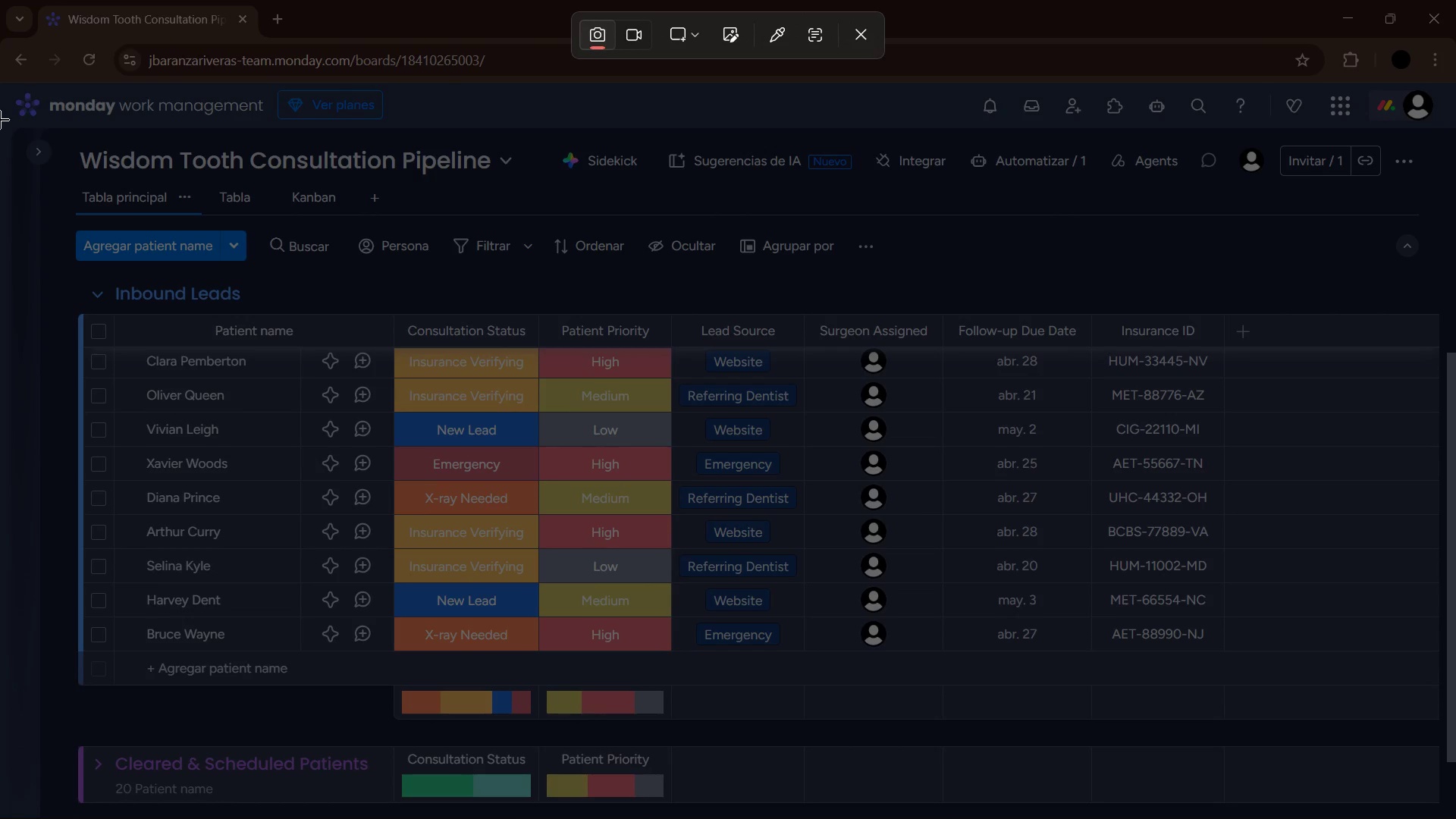 
left_click_drag(start_coordinate=[0, 86], to_coordinate=[1455, 818])
 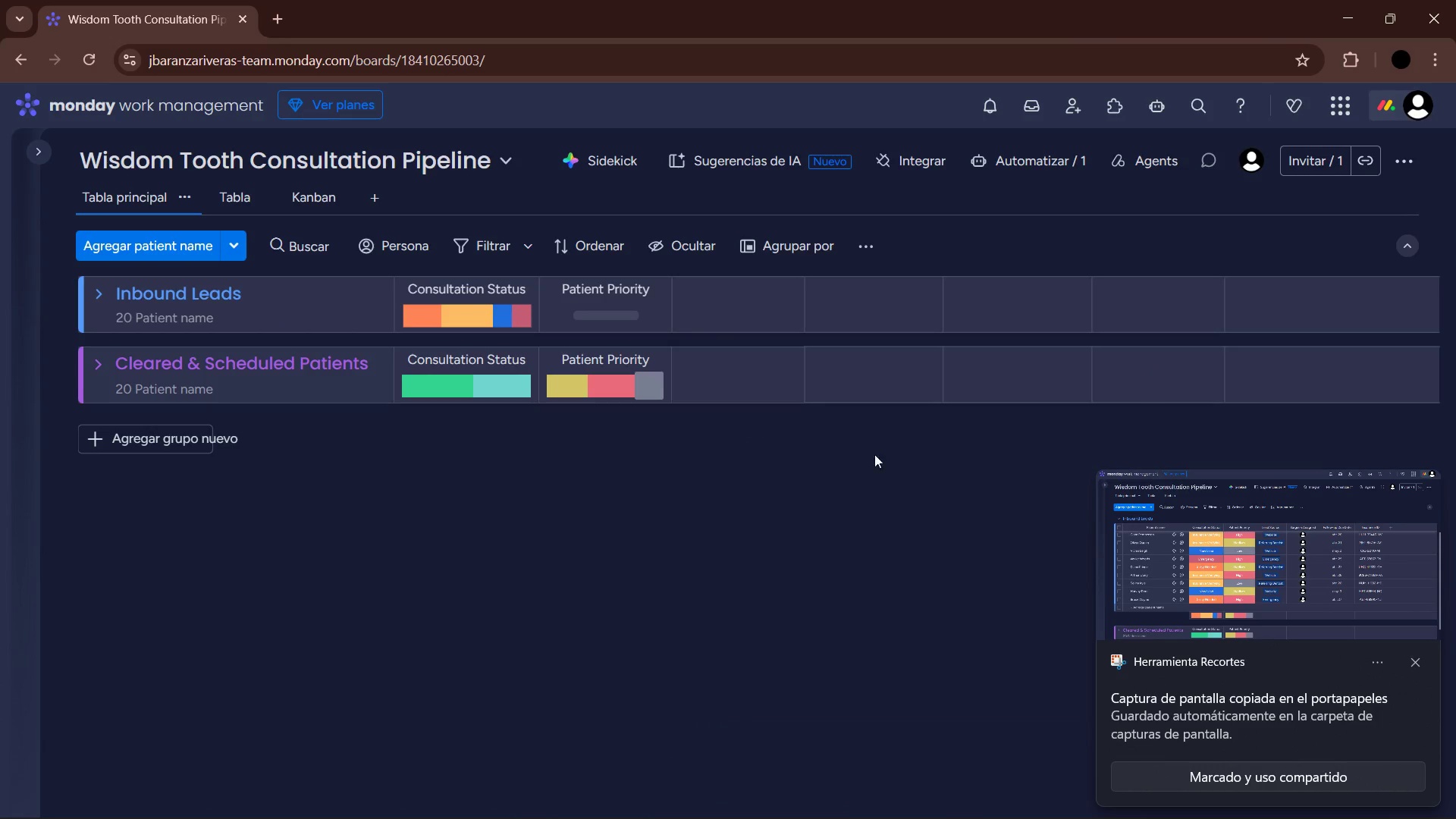 
left_click([1417, 666])
 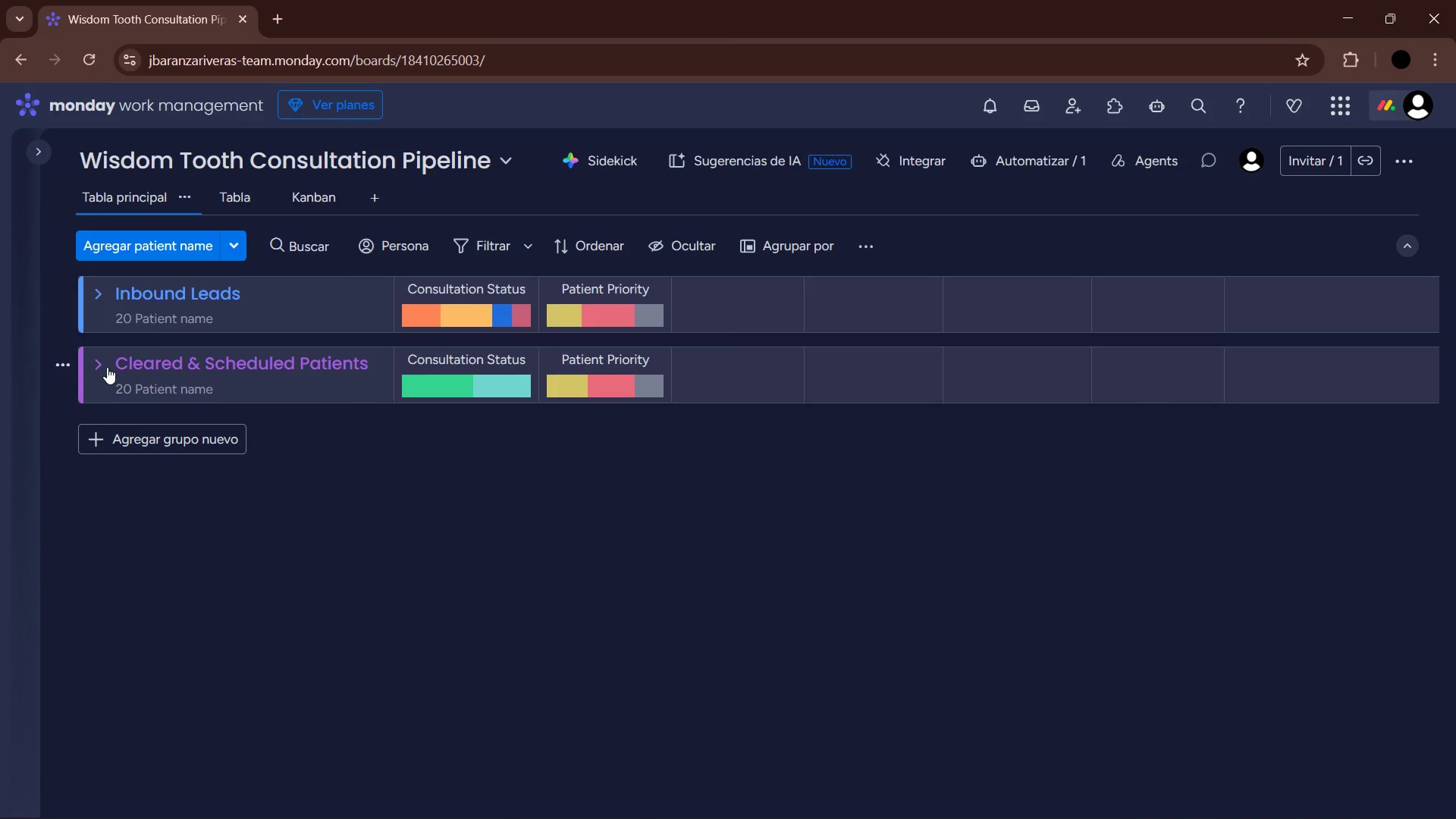 
left_click([99, 370])
 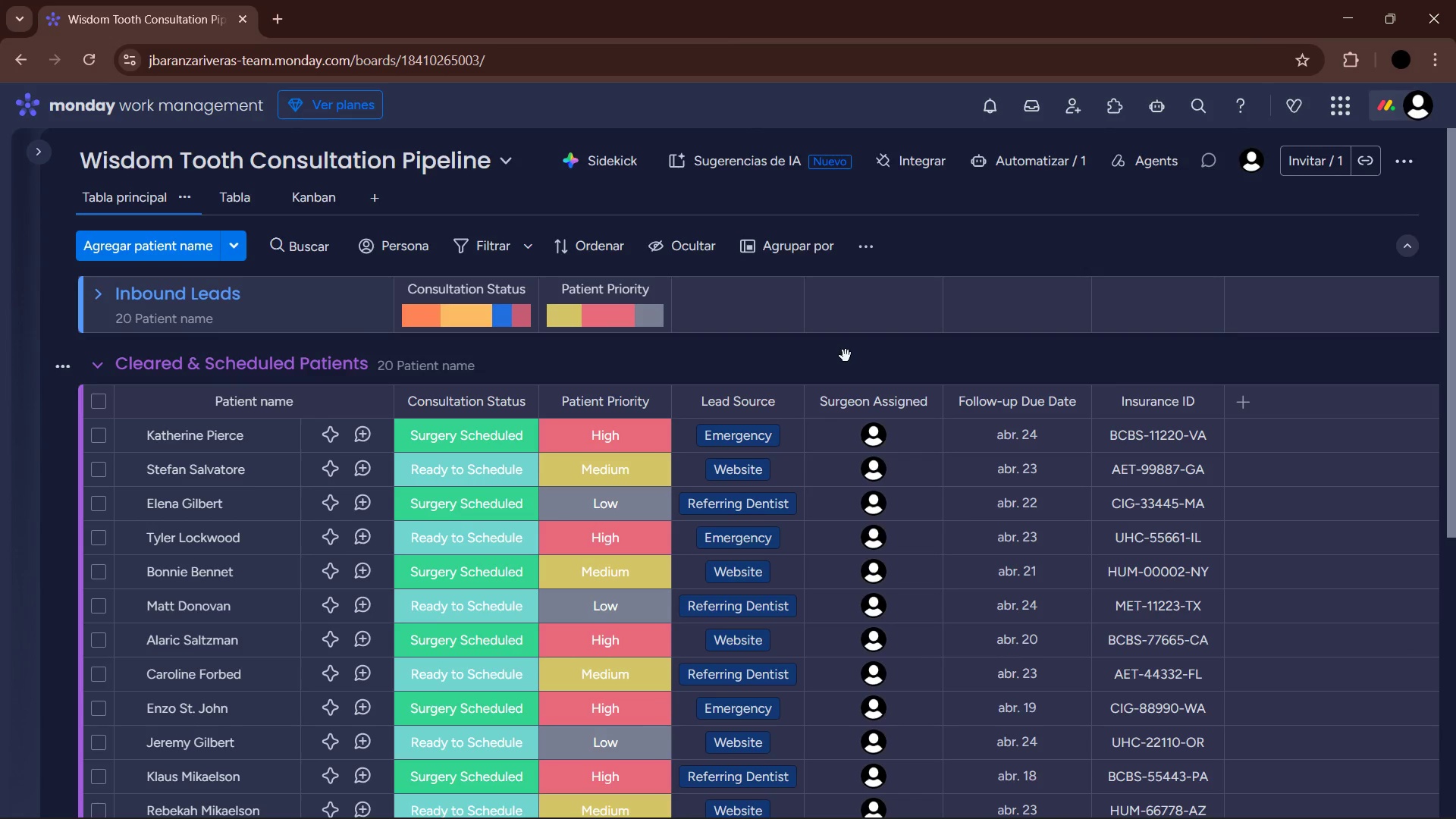 
key(PrintScreen)
 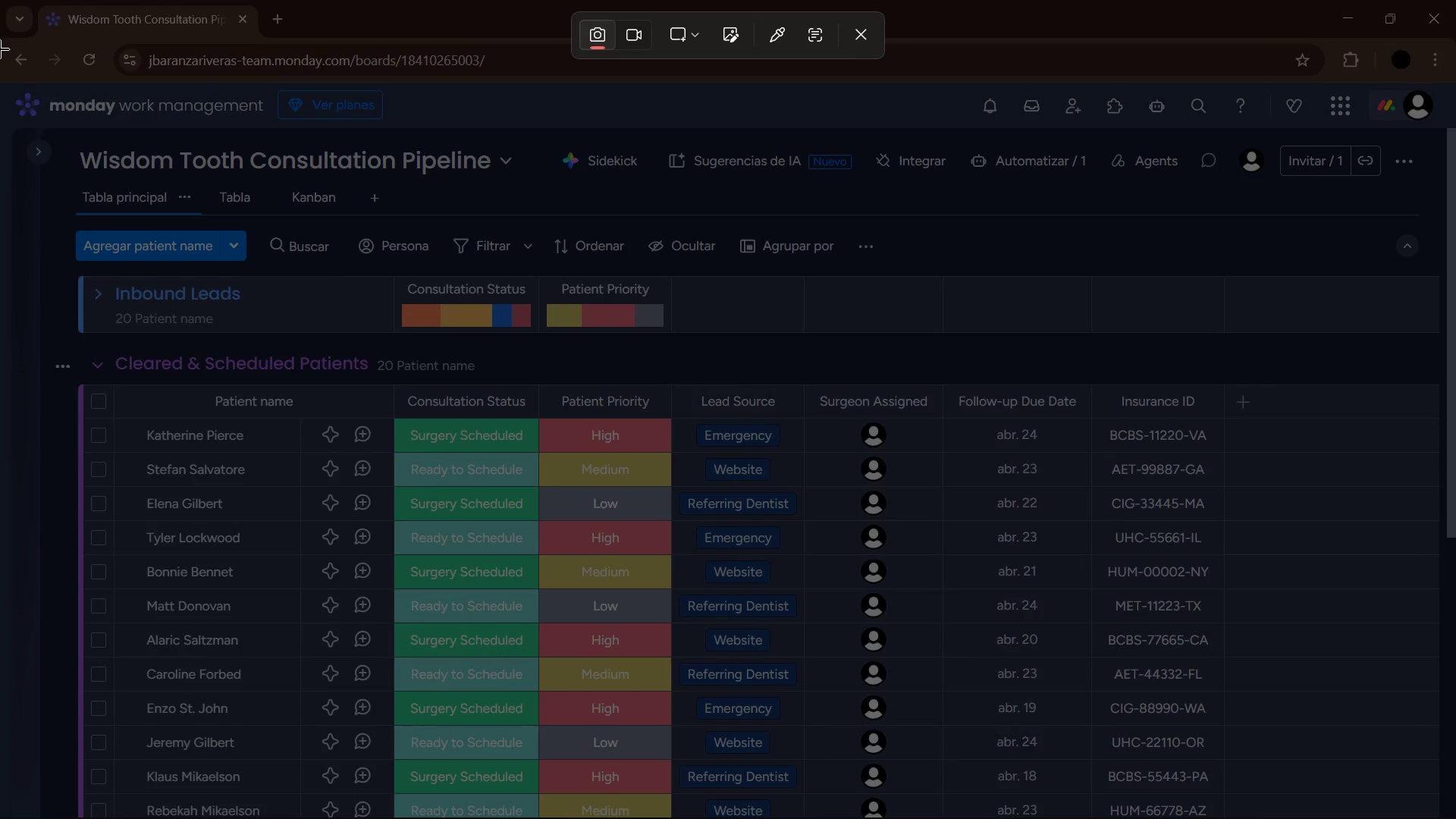 
left_click_drag(start_coordinate=[0, 86], to_coordinate=[1455, 818])
 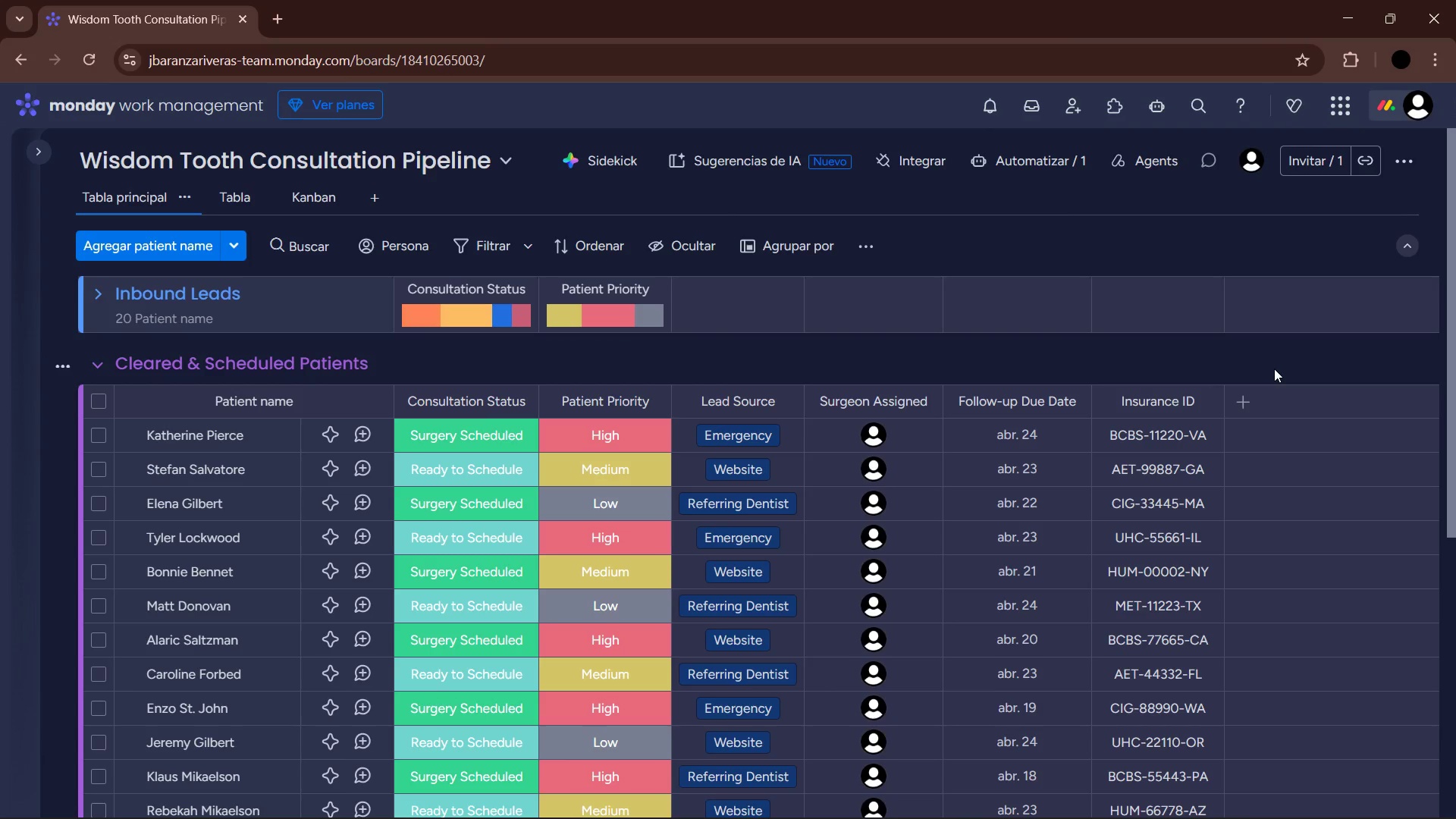 
scroll: coordinate [1274, 369], scroll_direction: down, amount: 5.0
 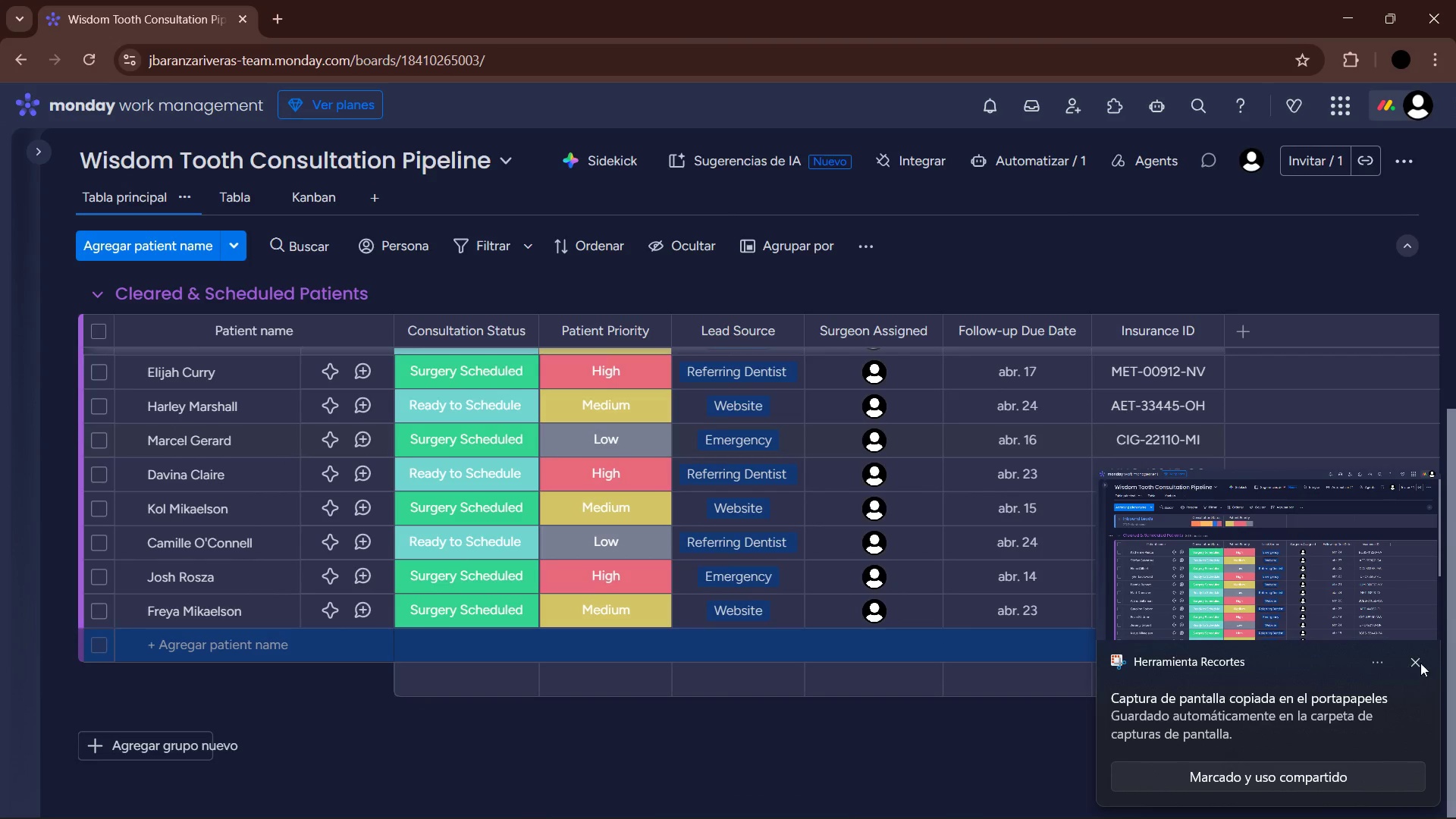 
left_click([1417, 662])
 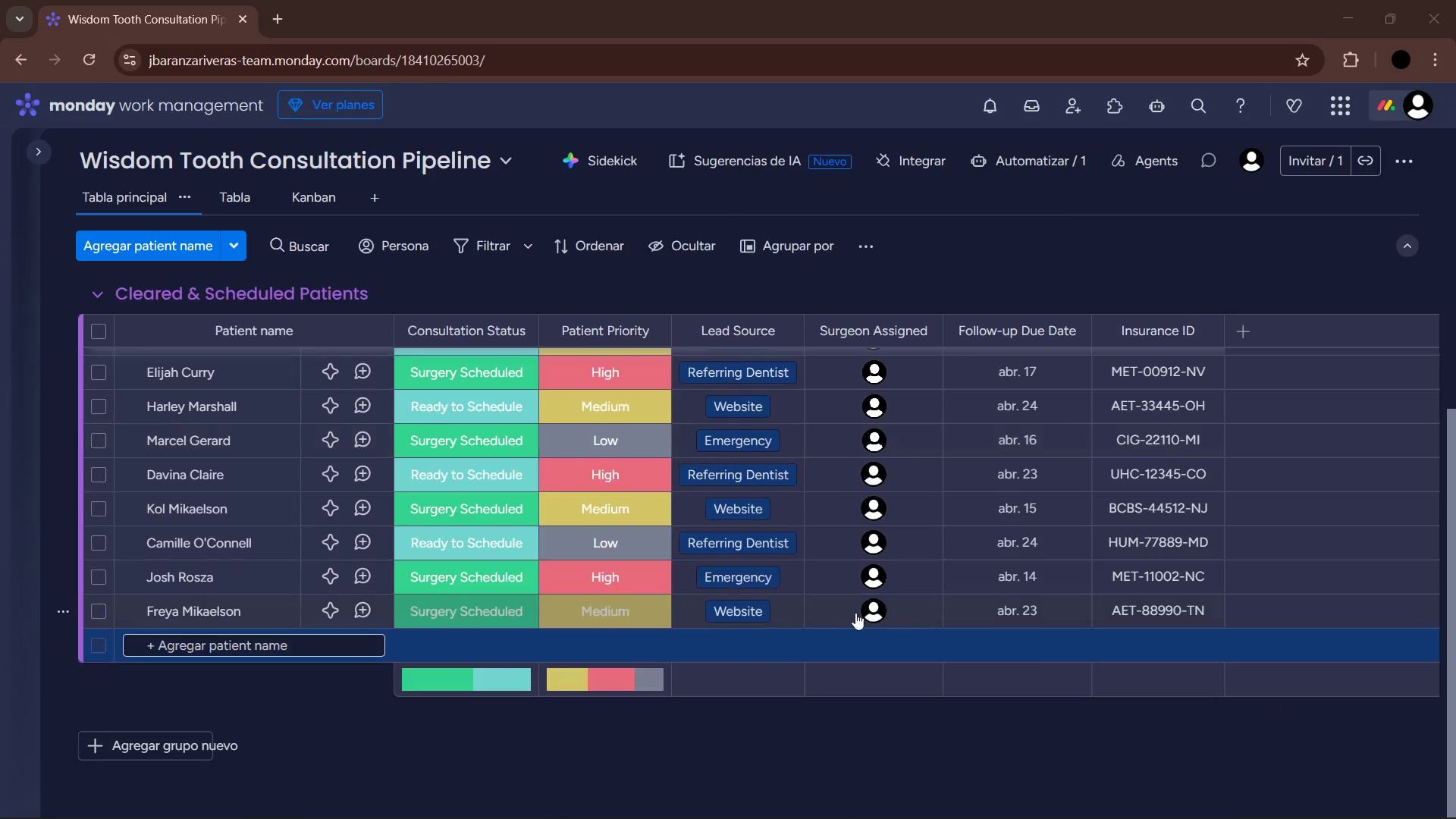 
scroll: coordinate [845, 560], scroll_direction: up, amount: 3.0
 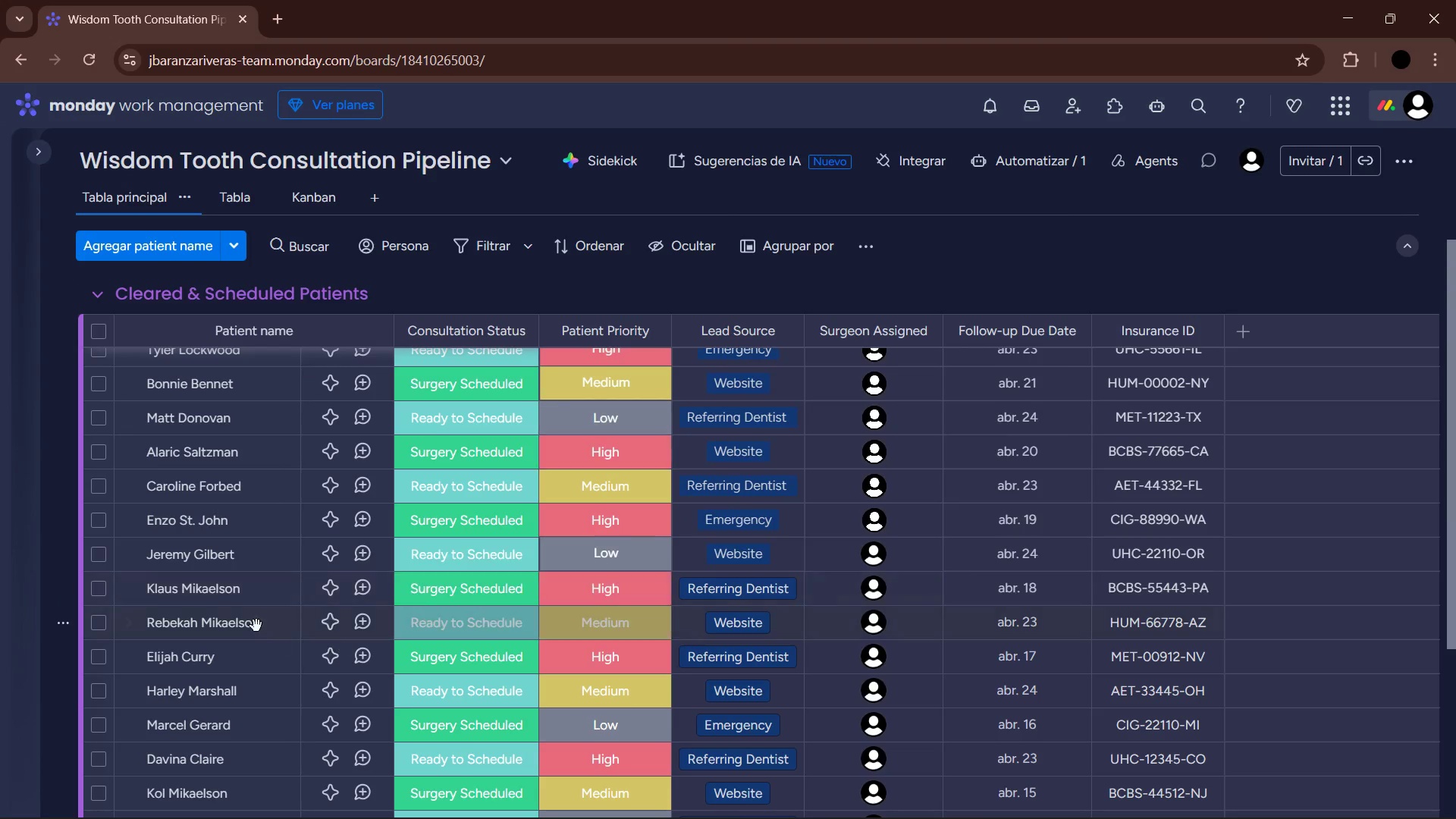 
scroll: coordinate [256, 626], scroll_direction: down, amount: 2.0
 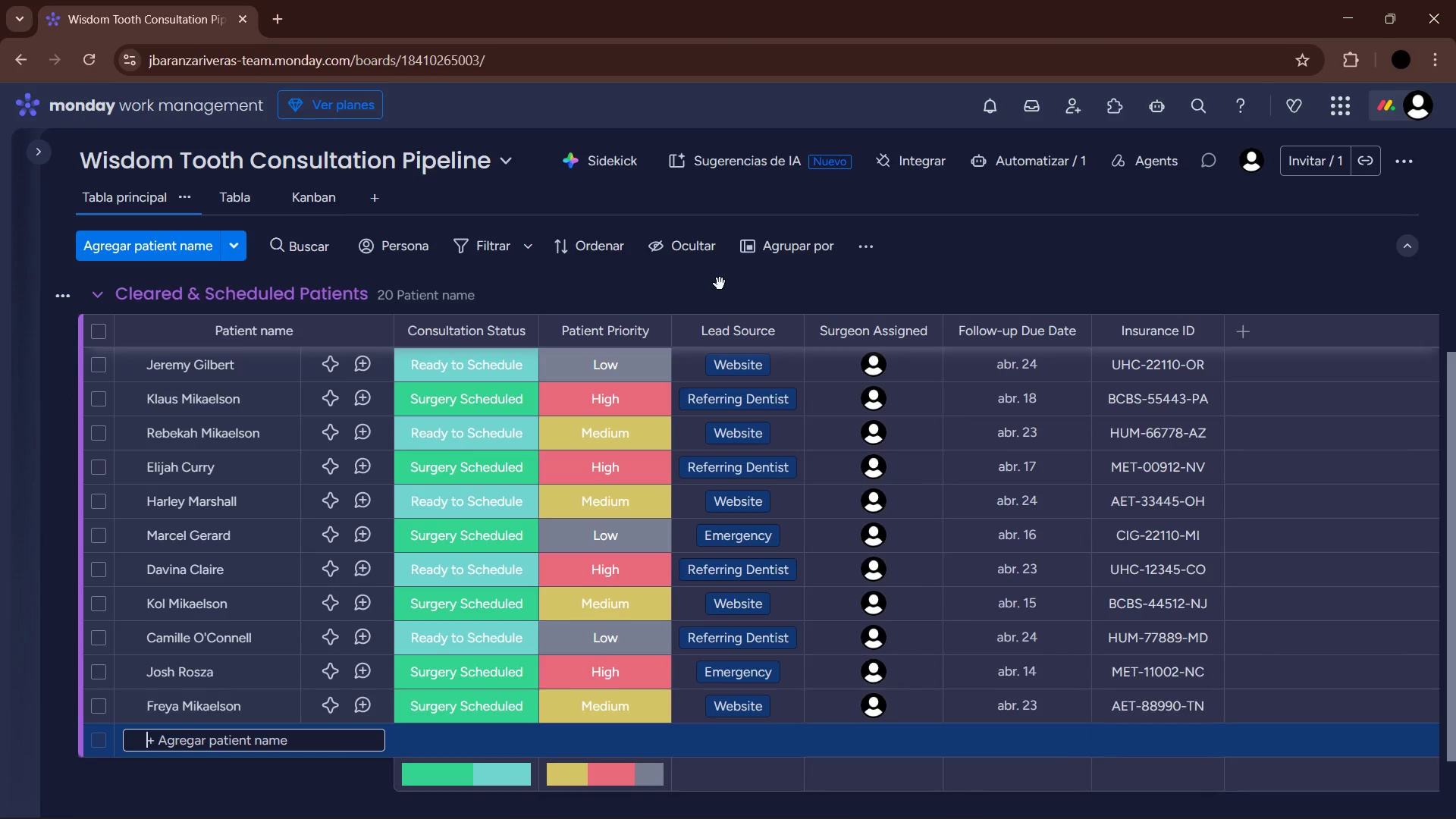 
key(PrintScreen)
 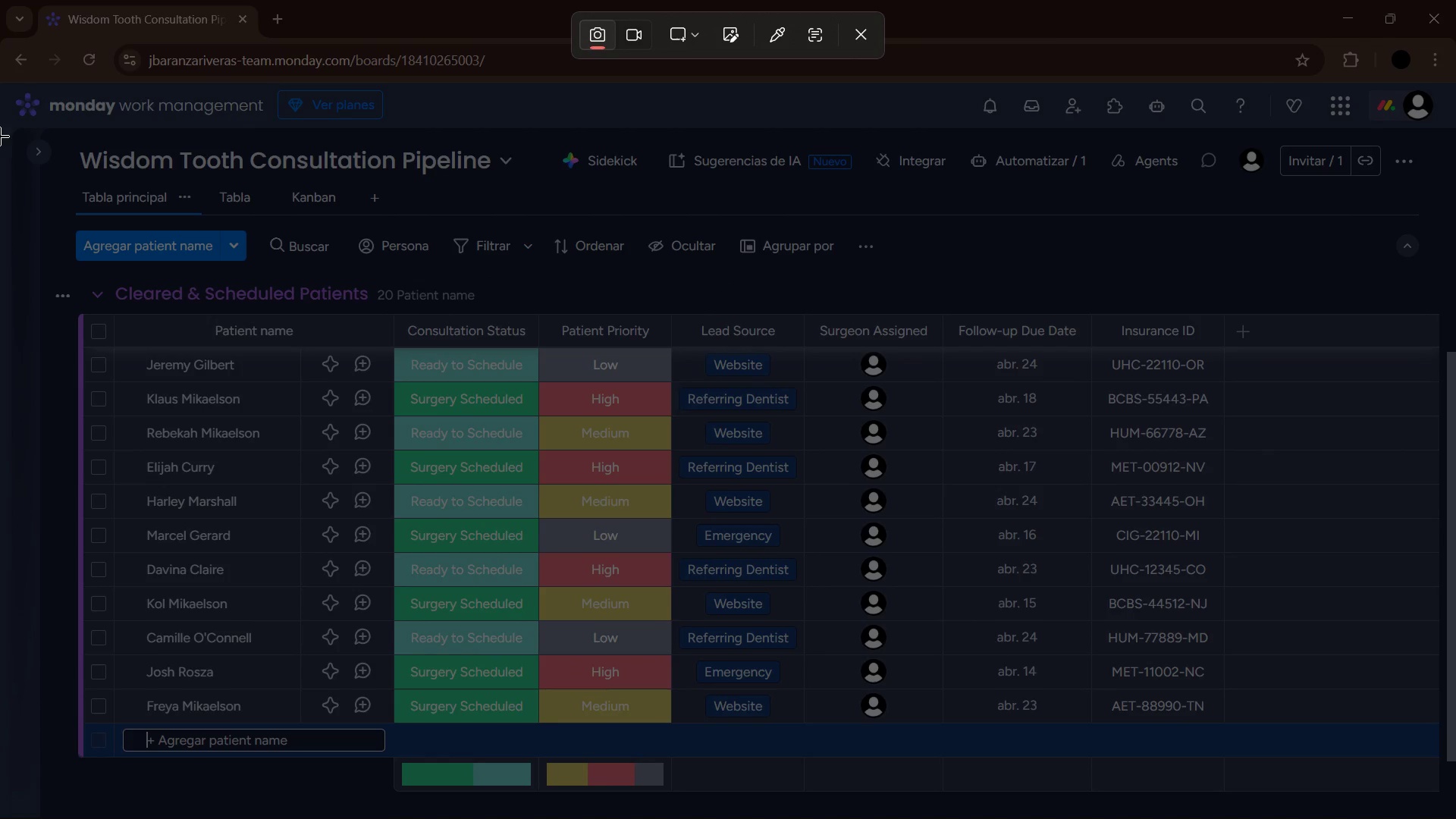 
left_click_drag(start_coordinate=[0, 86], to_coordinate=[1455, 818])
 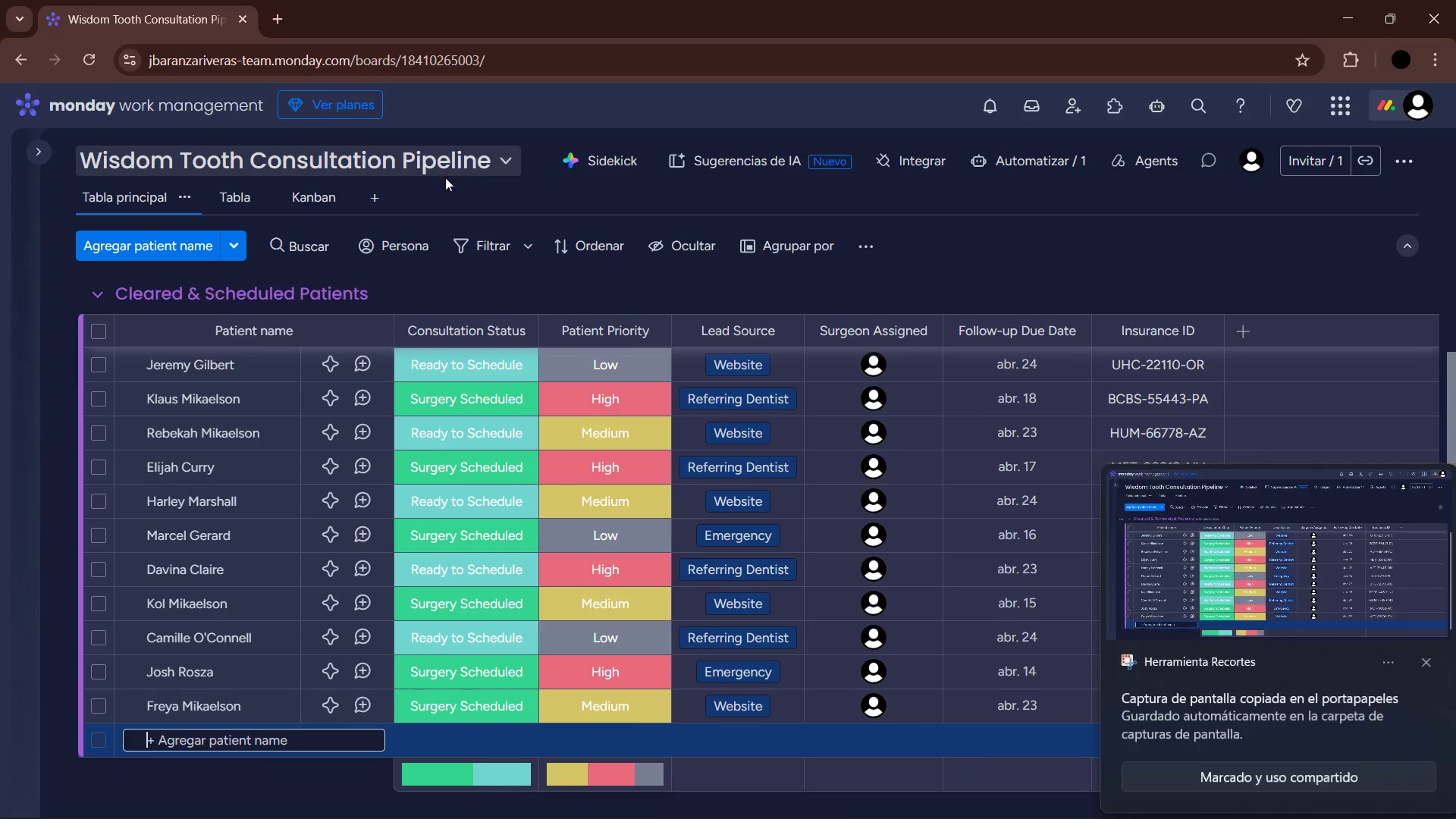 
left_click([235, 198])
 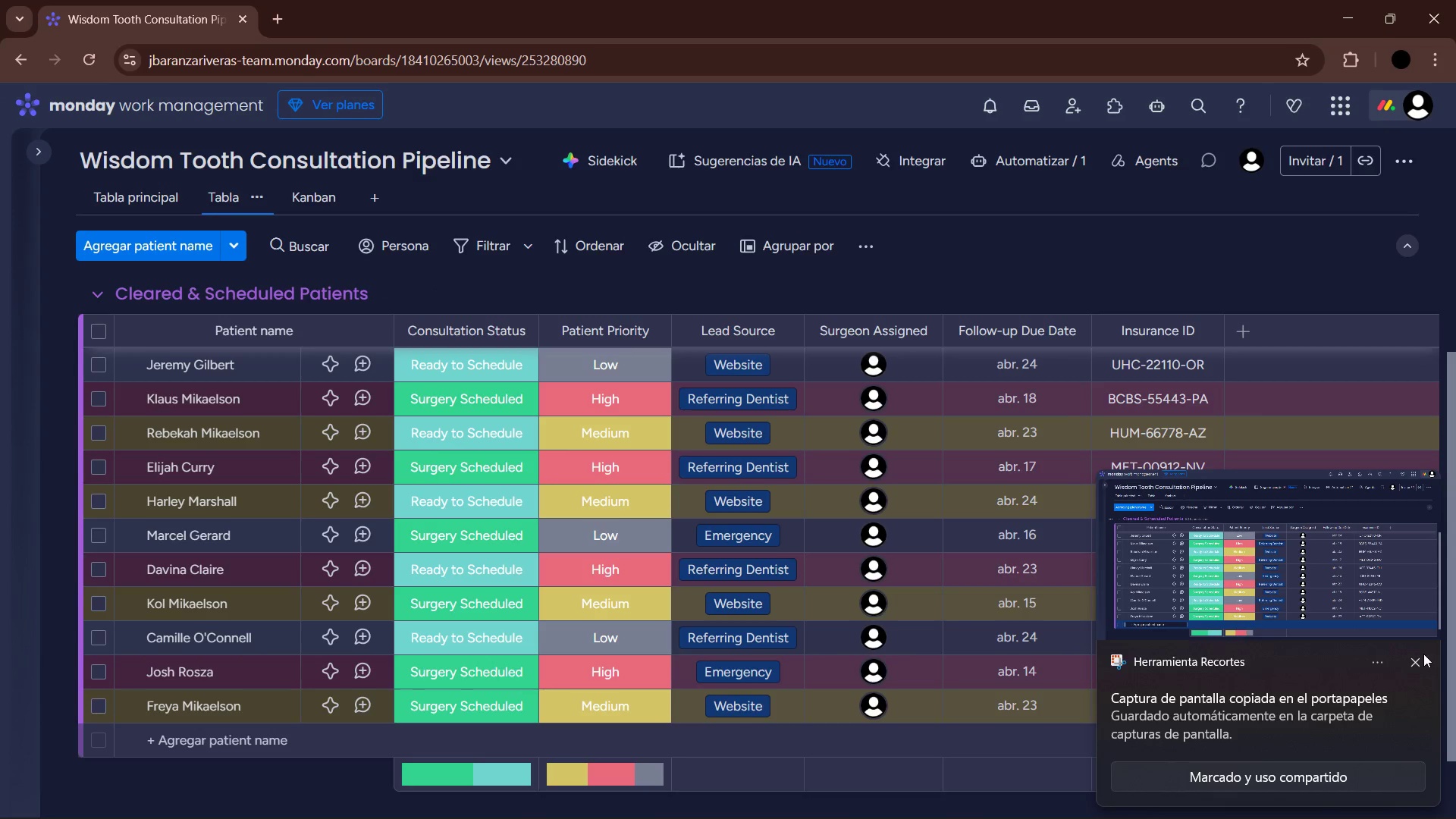 
left_click([1410, 661])
 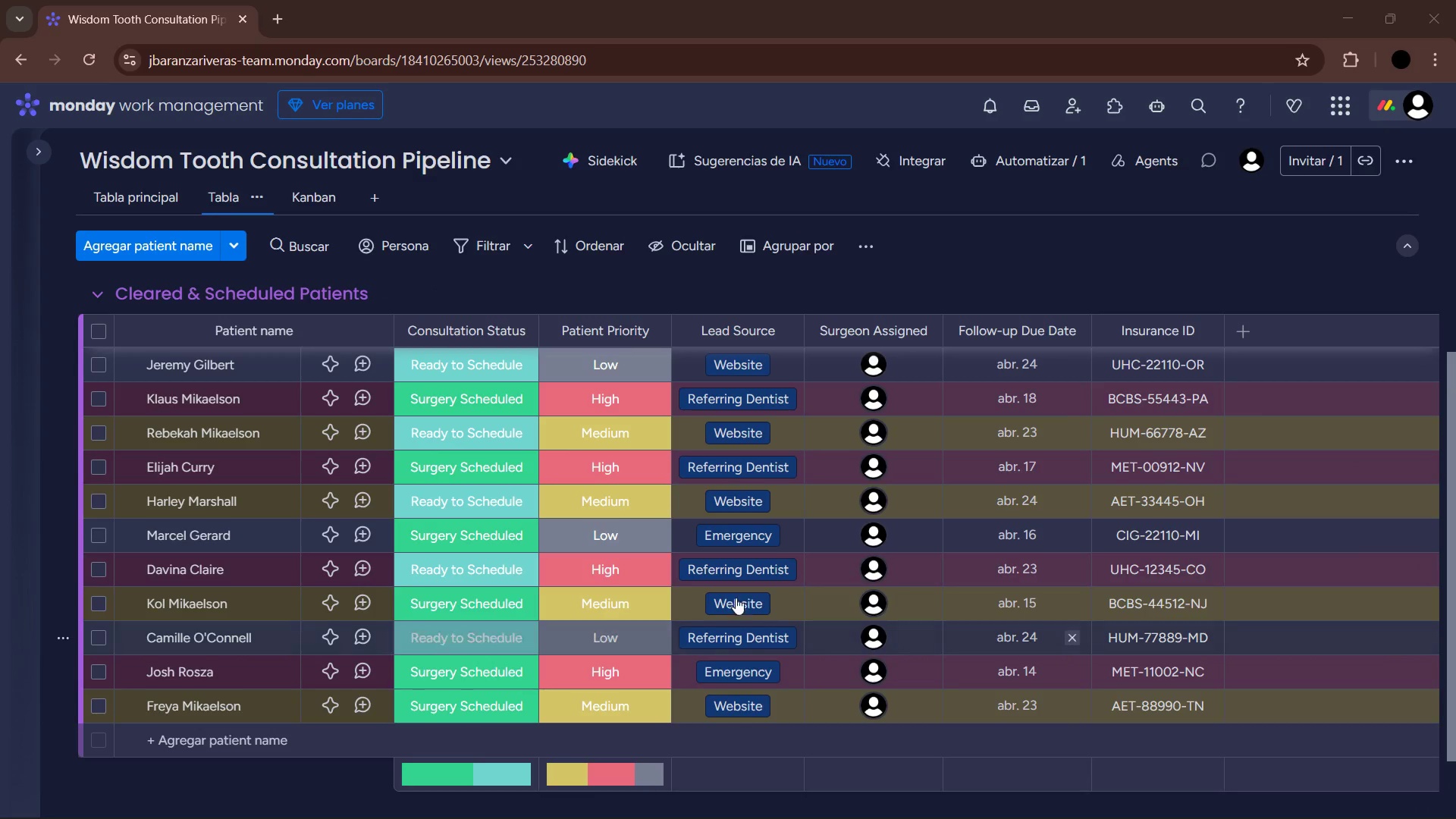 
scroll: coordinate [504, 563], scroll_direction: up, amount: 9.0
 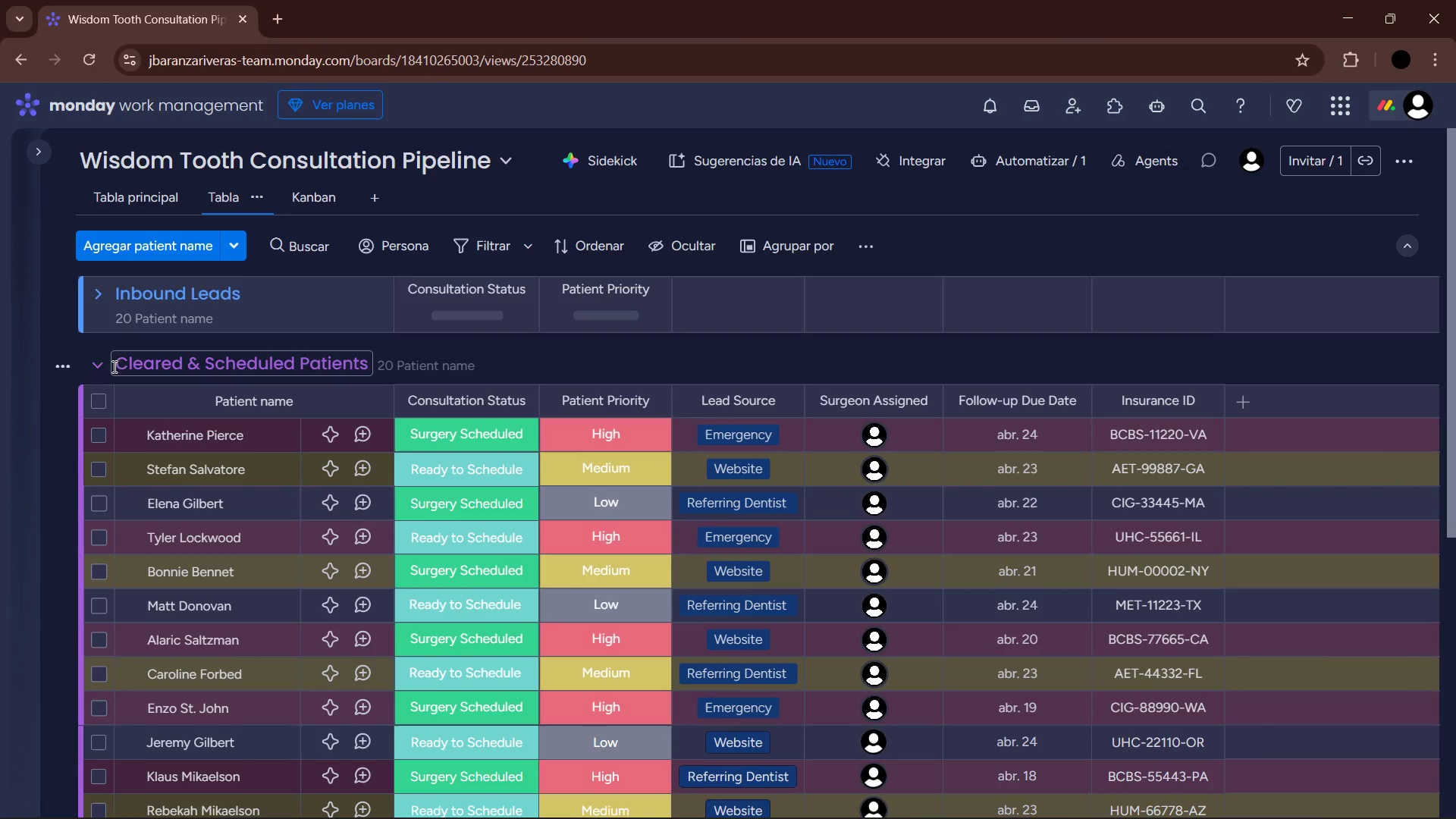 
left_click([96, 370])
 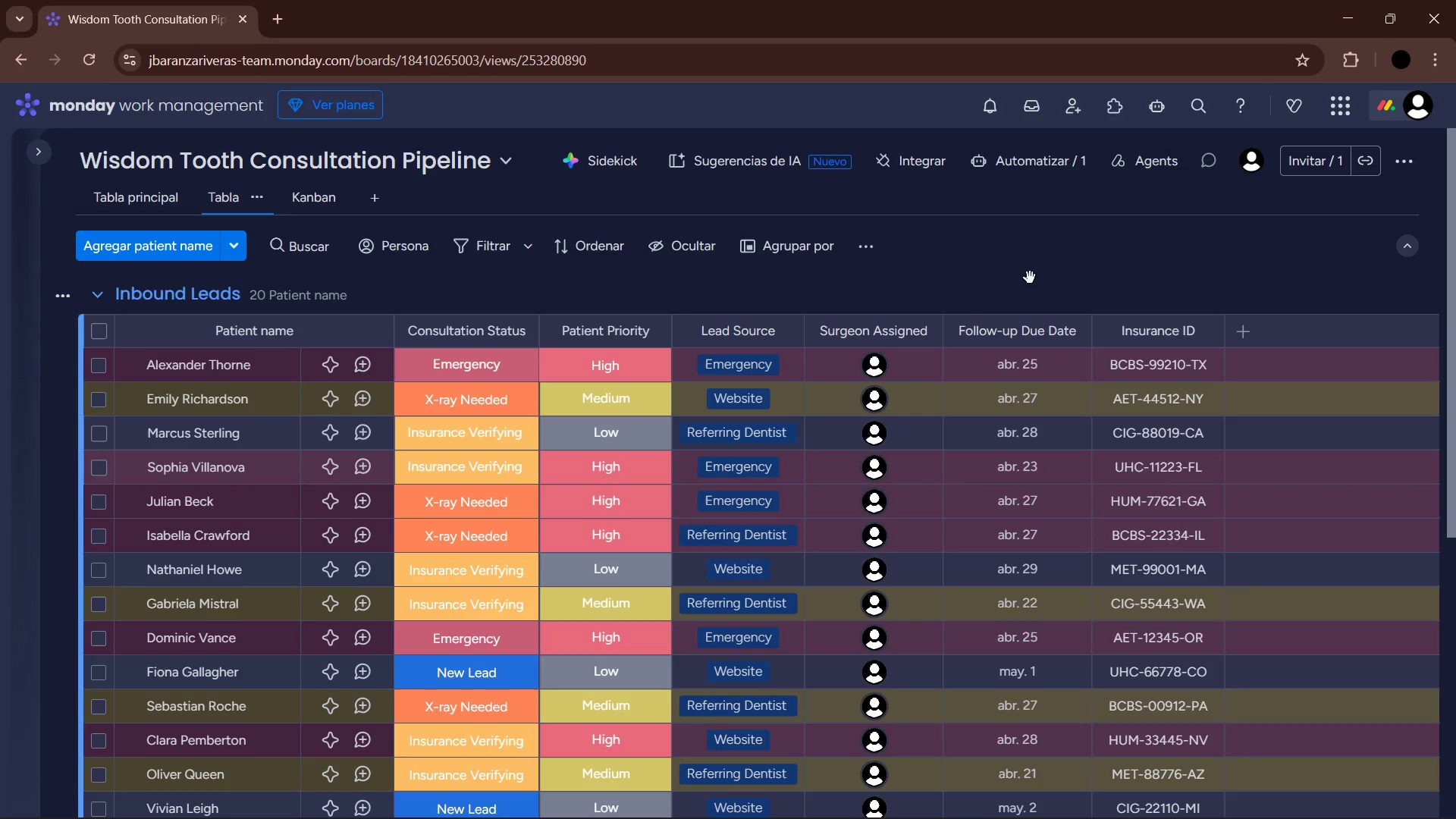 
key(PrintScreen)
 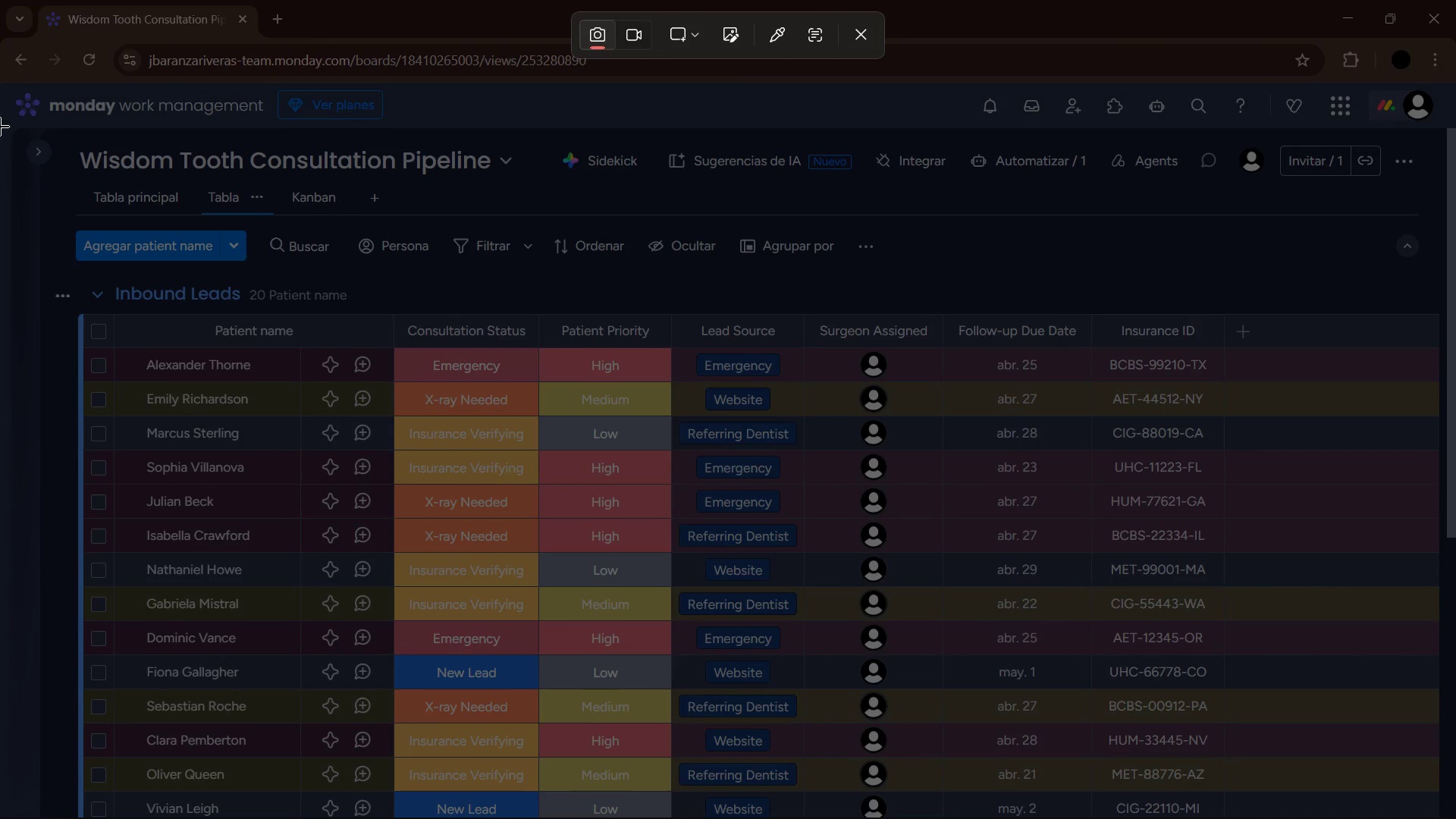 
left_click_drag(start_coordinate=[0, 83], to_coordinate=[1455, 818])
 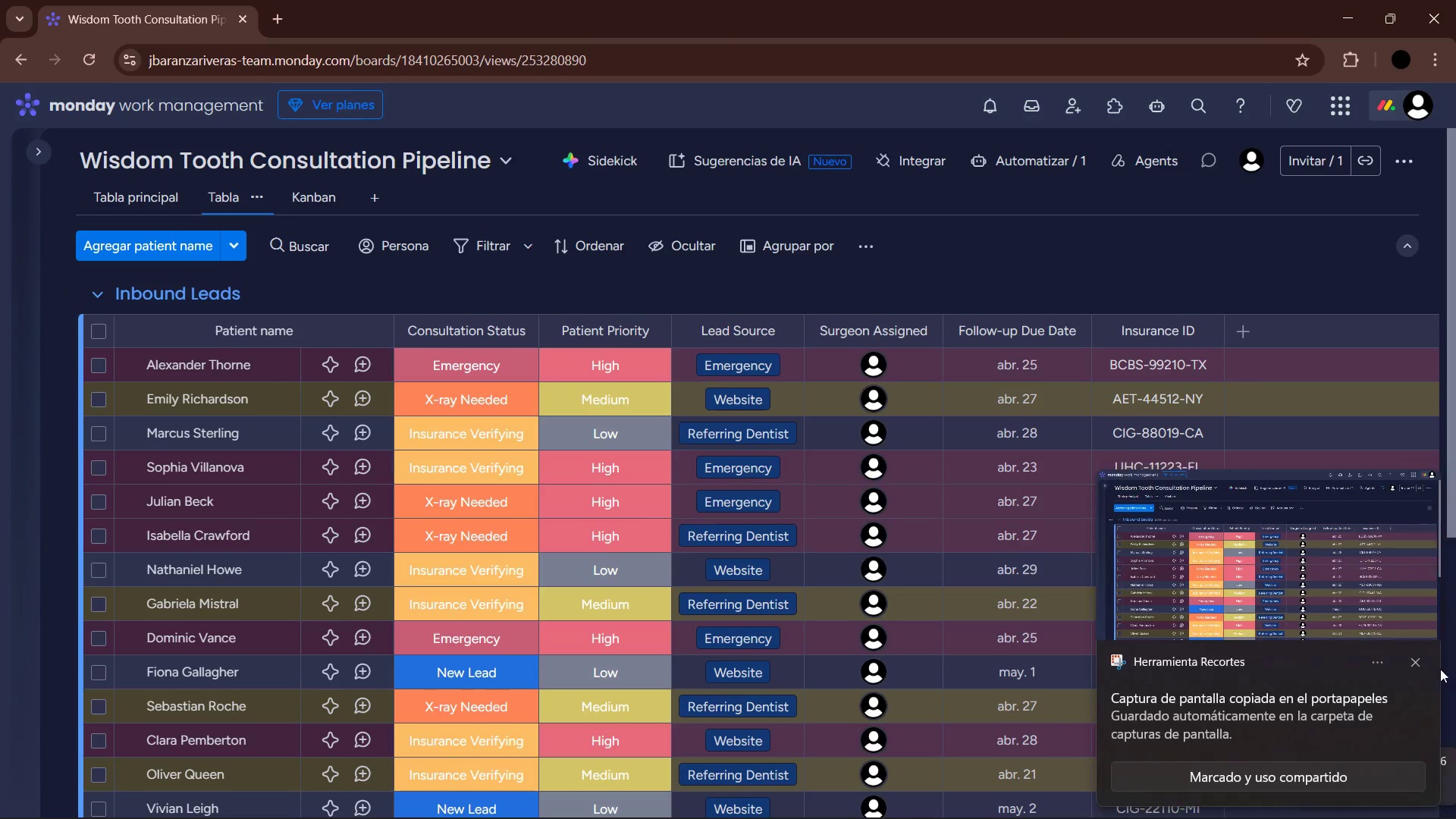 
left_click([1414, 667])
 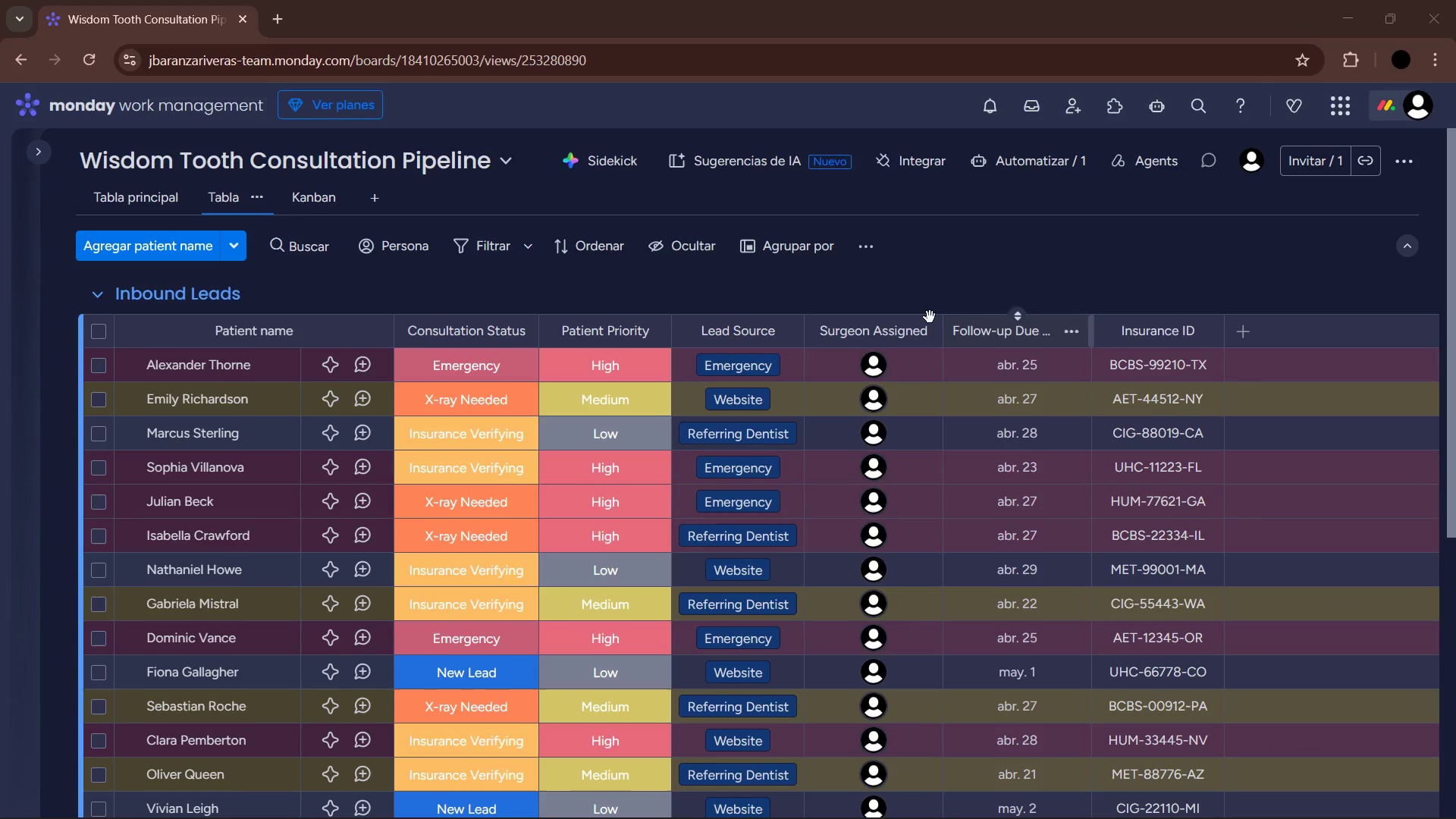 
scroll: coordinate [917, 319], scroll_direction: down, amount: 4.0
 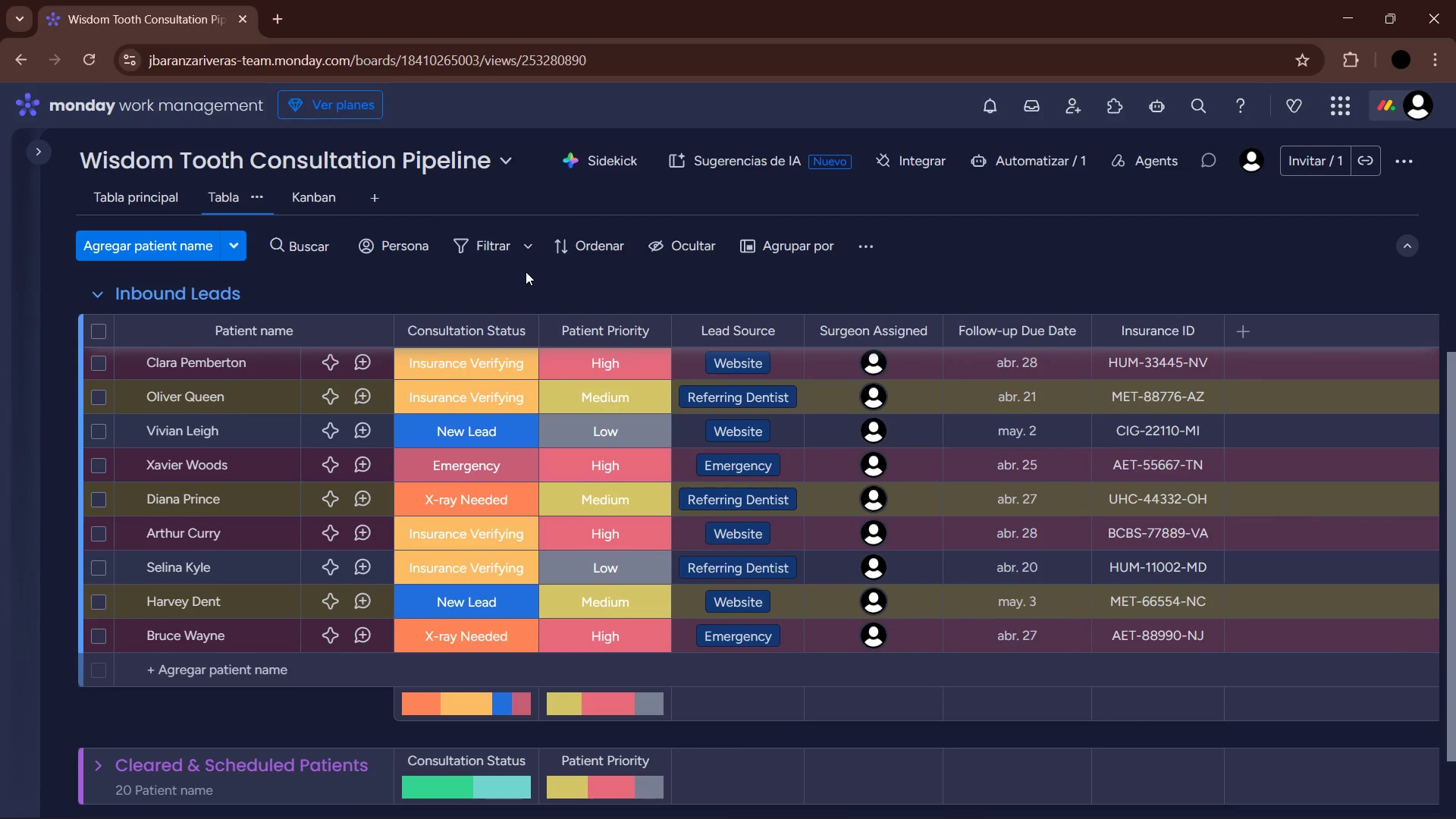 
key(PrintScreen)
 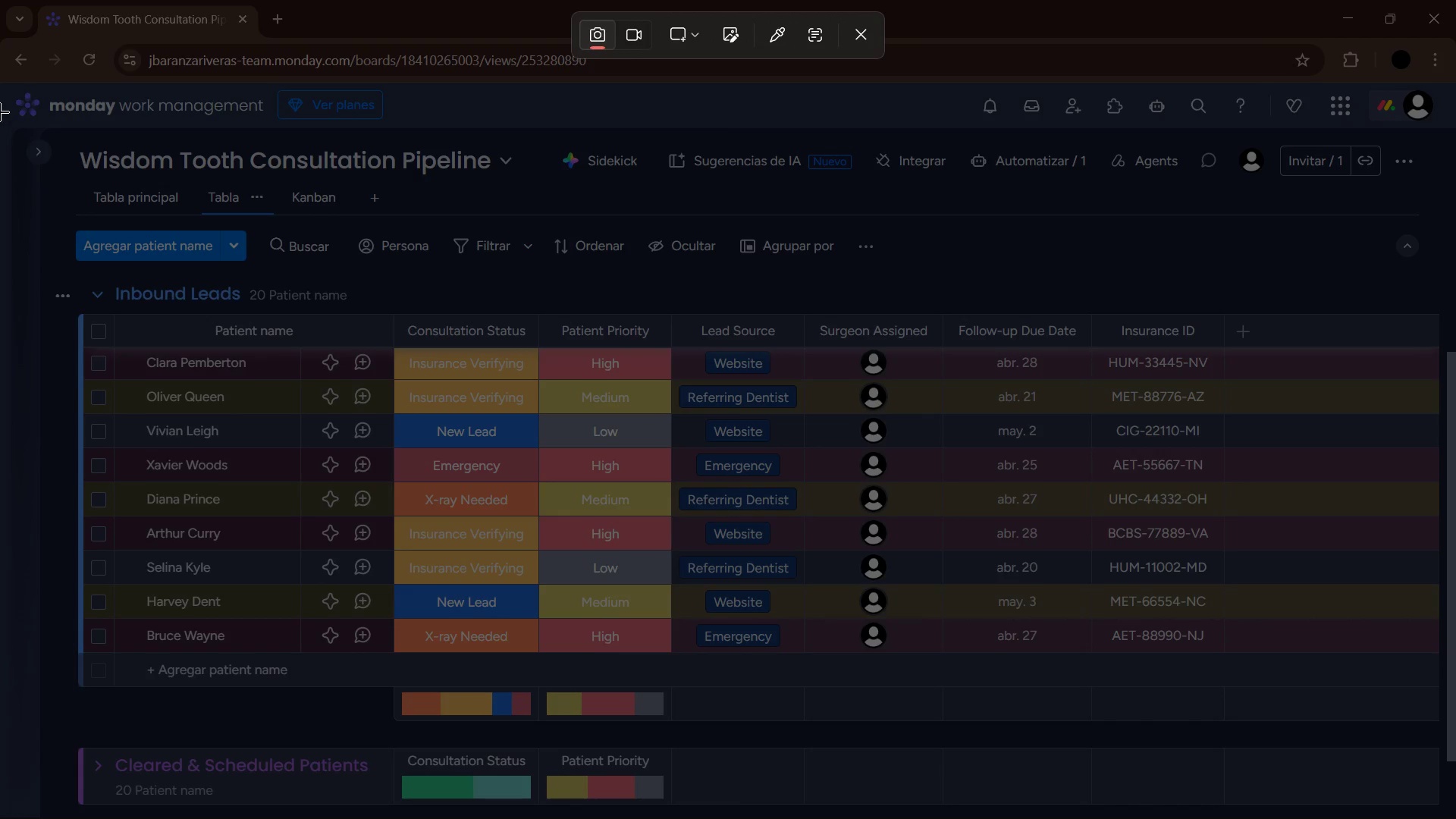 
left_click_drag(start_coordinate=[0, 88], to_coordinate=[1455, 818])
 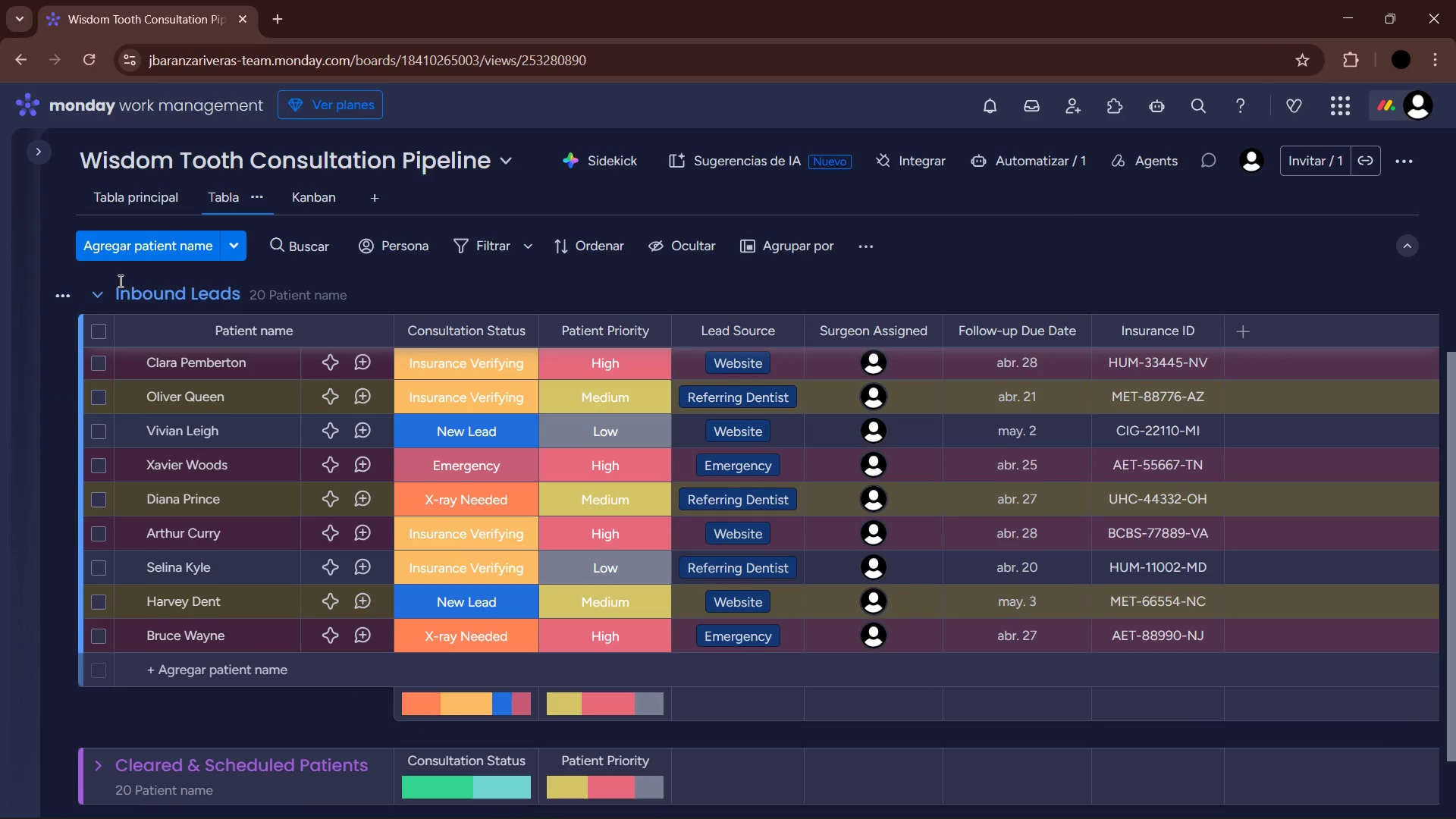 
left_click([91, 290])
 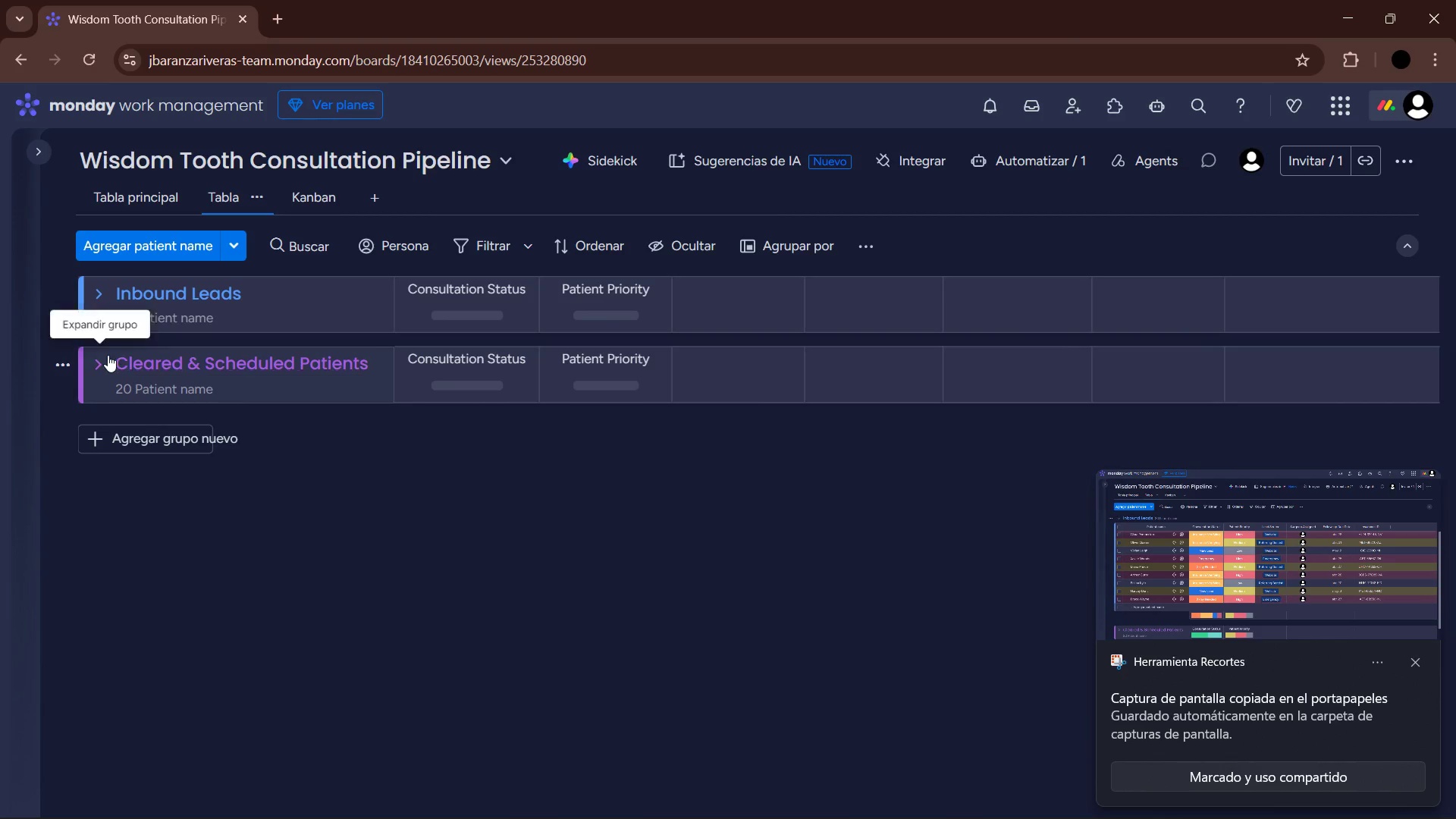 
left_click([92, 363])
 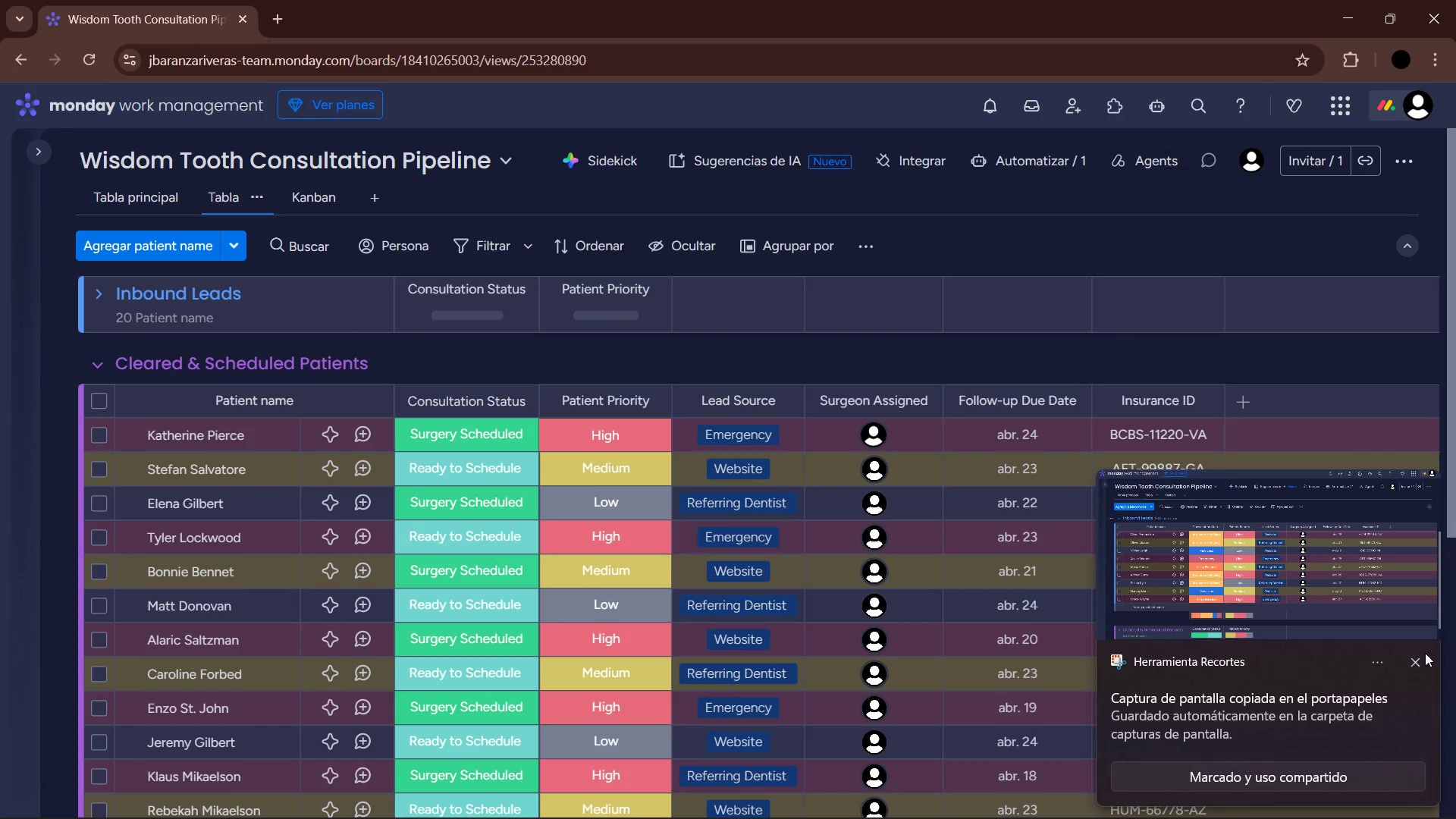 
left_click([1420, 660])
 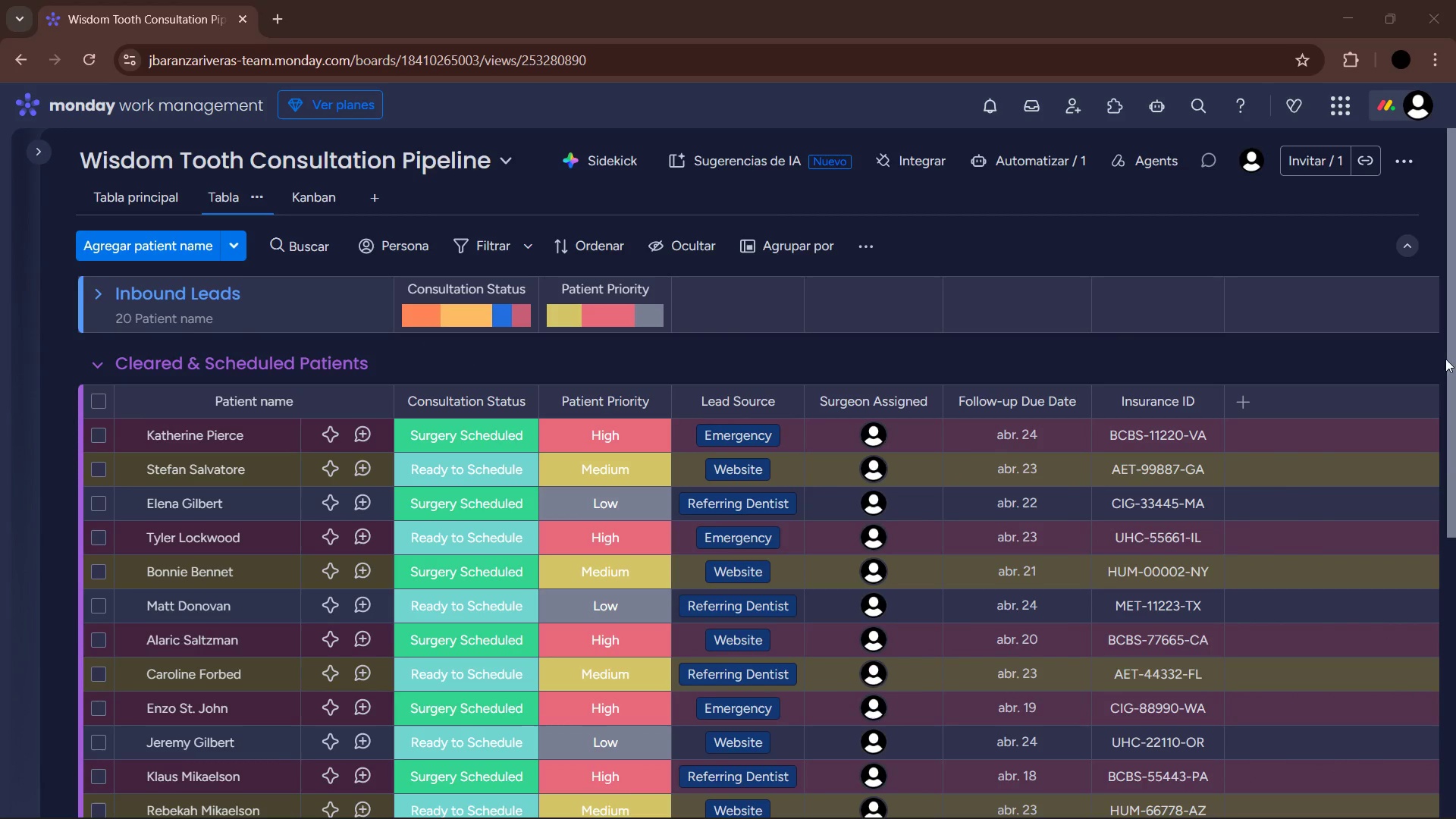 
left_click_drag(start_coordinate=[1453, 361], to_coordinate=[1455, 367])
 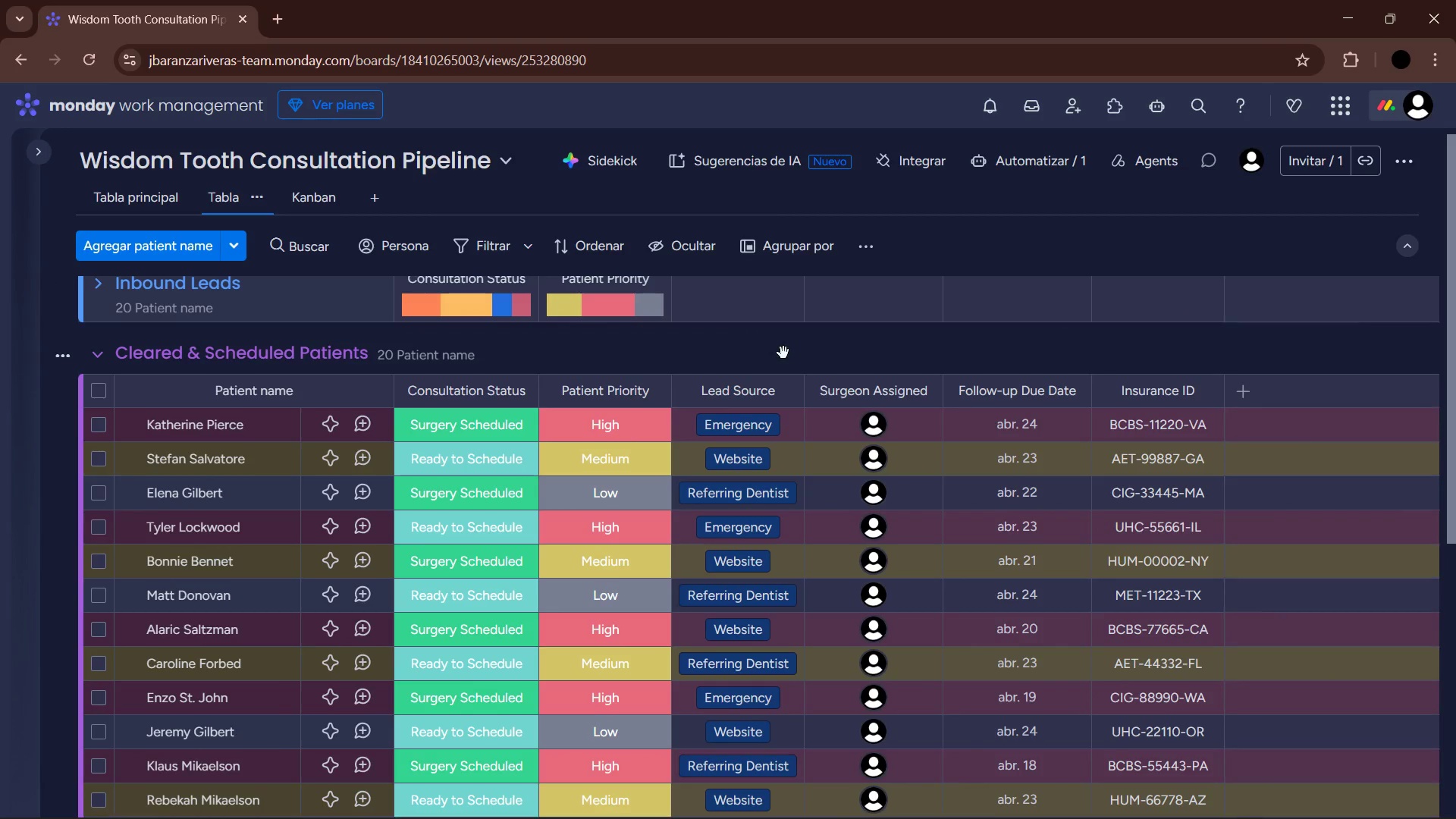 
key(PrintScreen)
 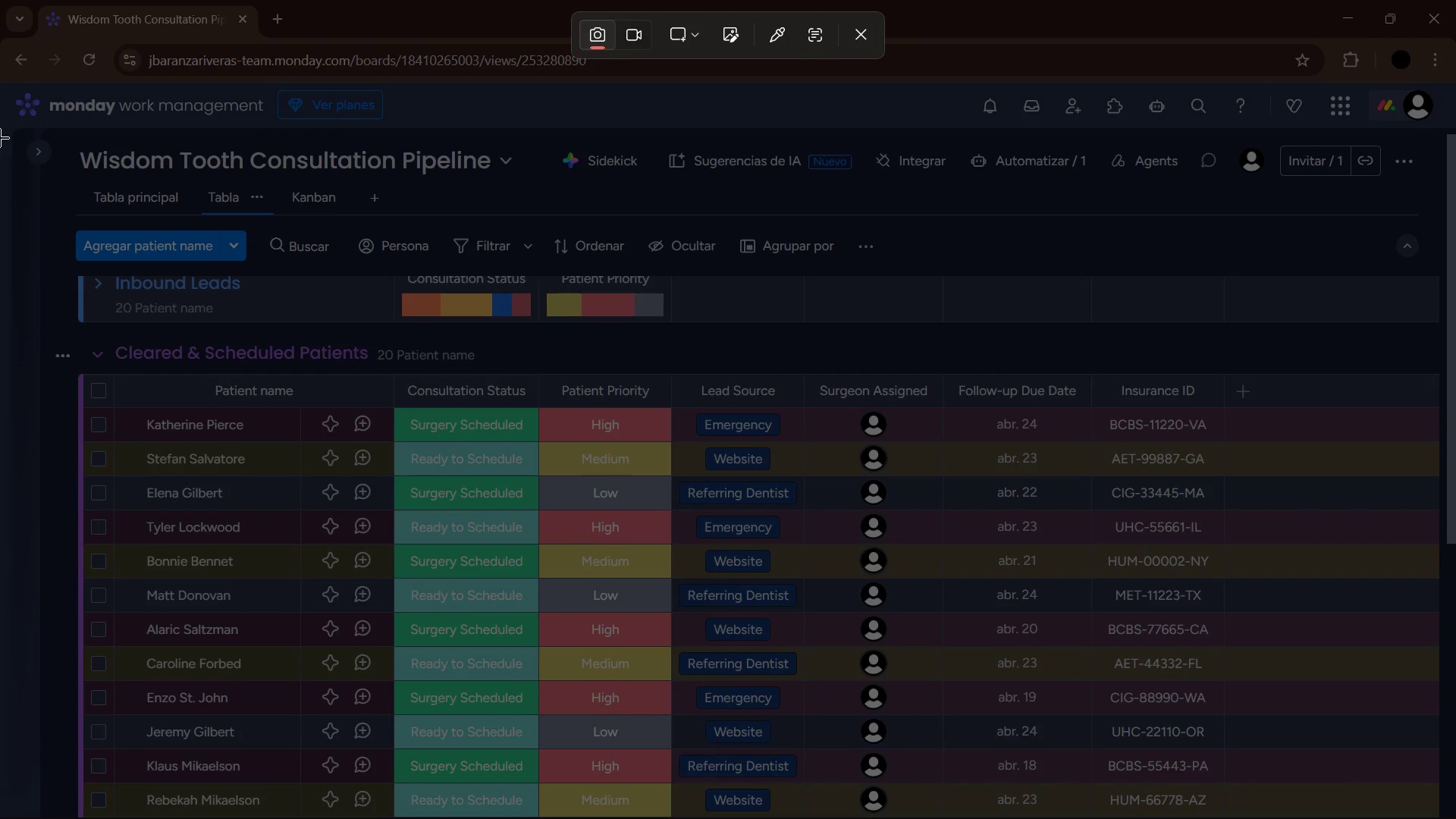 
left_click_drag(start_coordinate=[0, 86], to_coordinate=[1455, 818])
 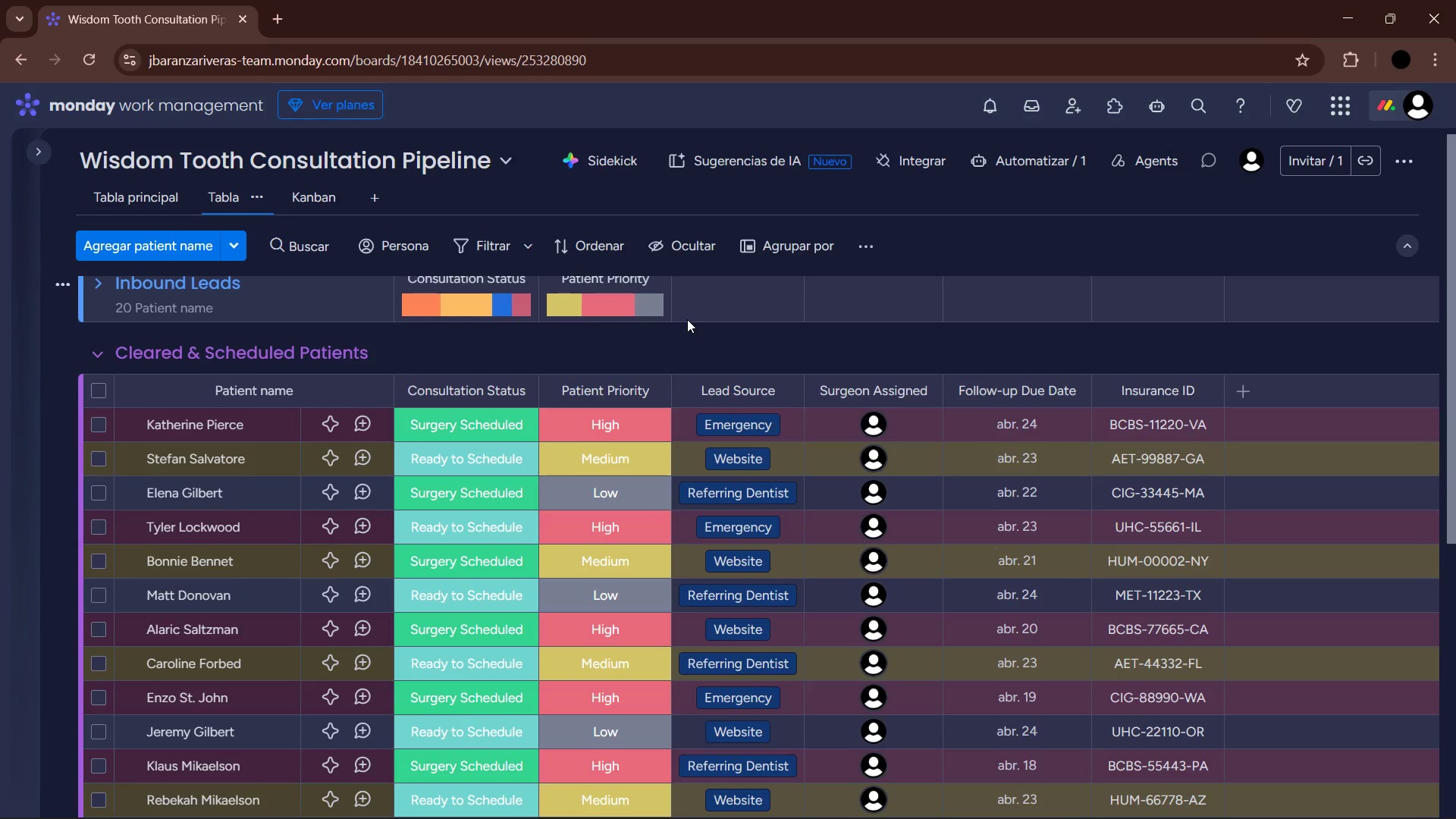 
scroll: coordinate [648, 366], scroll_direction: down, amount: 5.0
 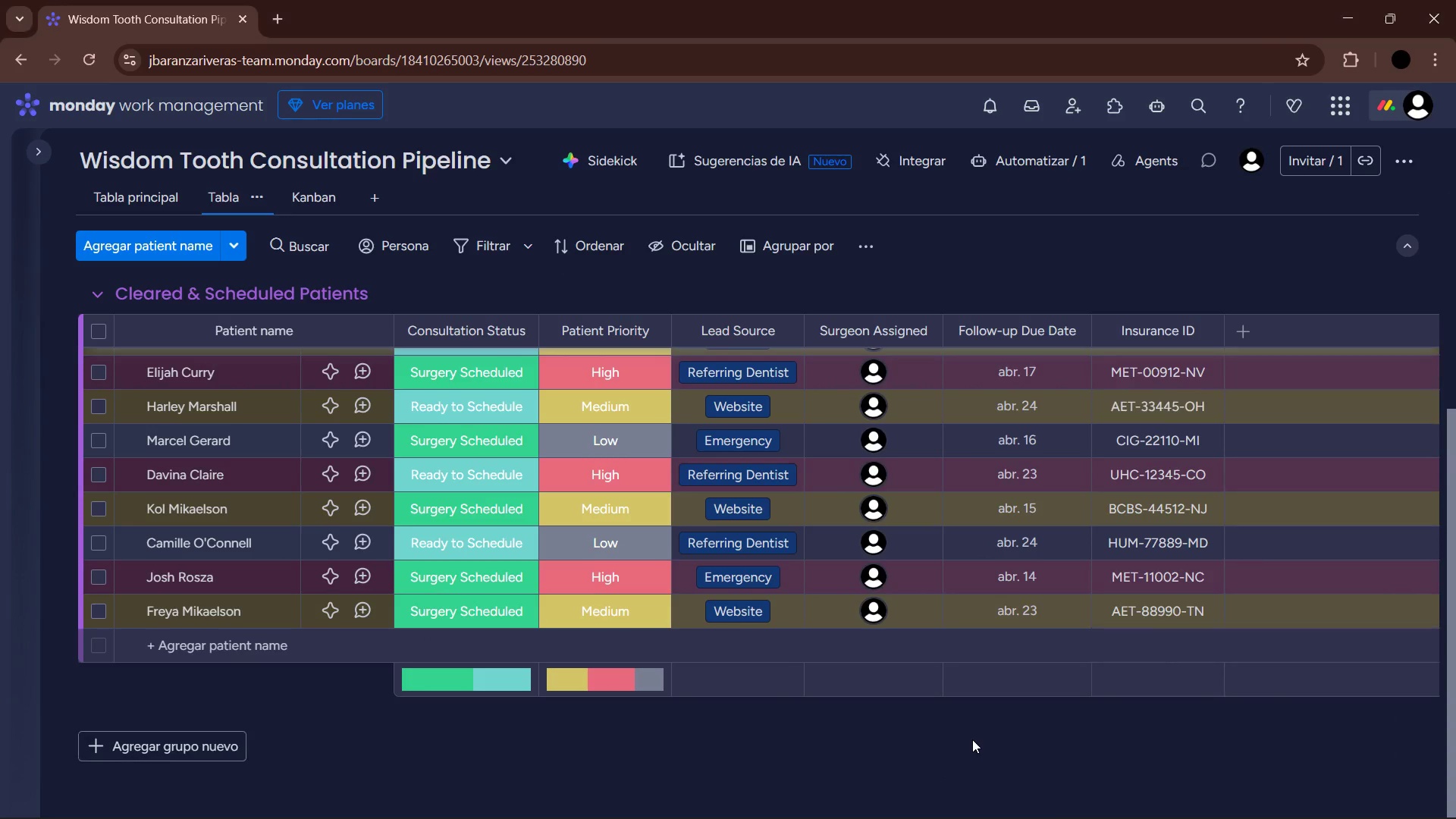 
key(PrintScreen)
 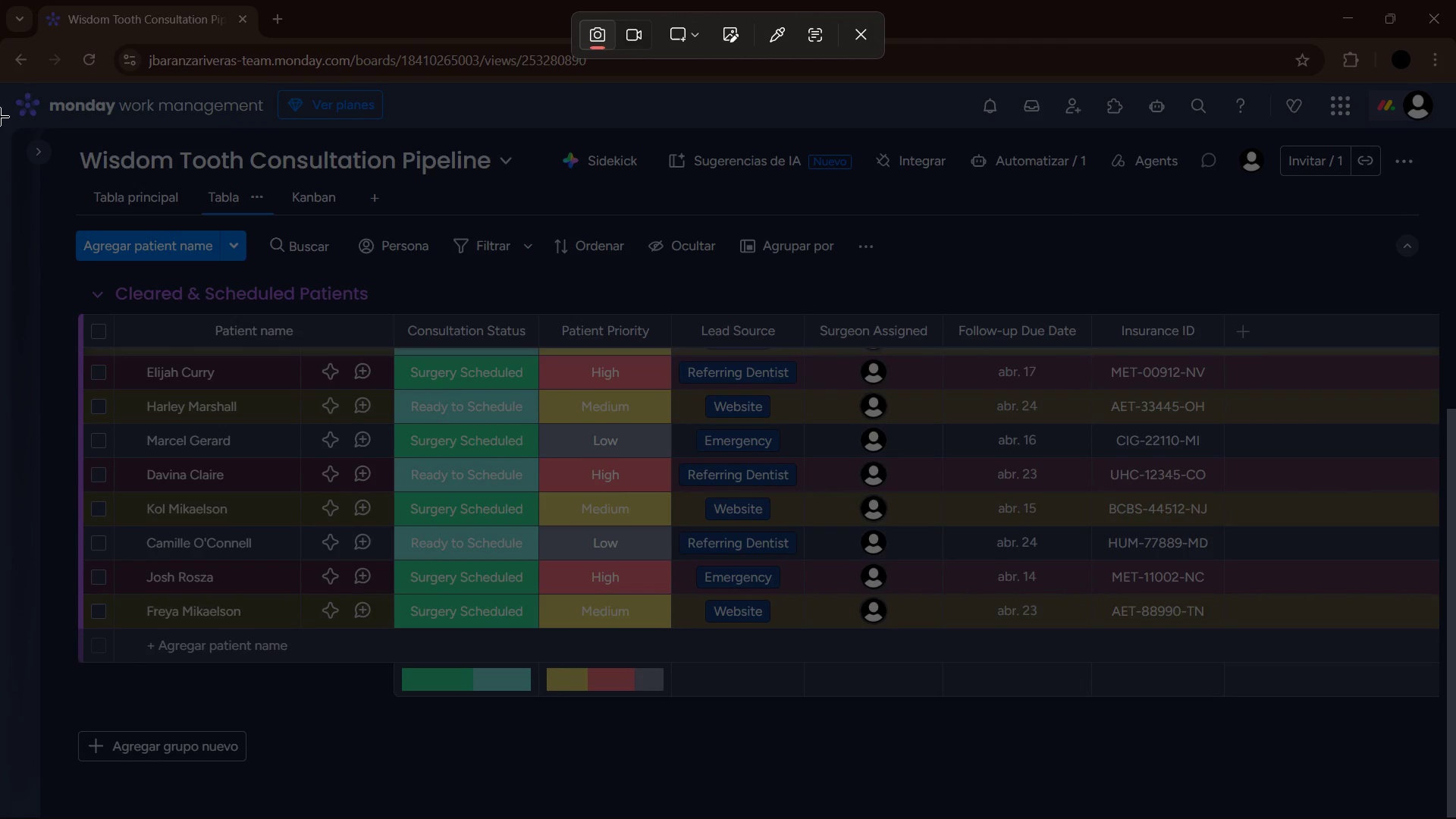 
left_click_drag(start_coordinate=[0, 85], to_coordinate=[1455, 818])
 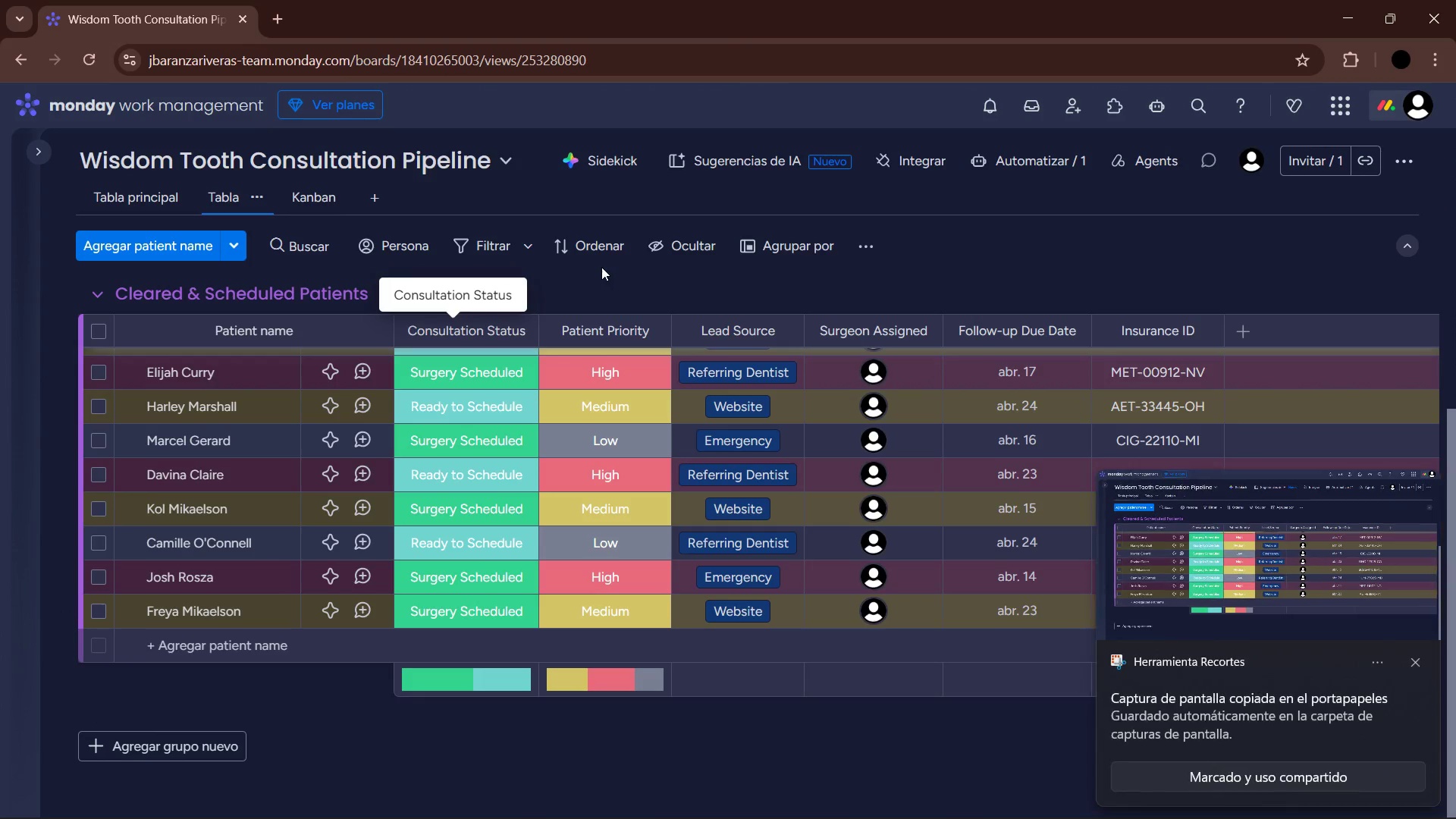 
left_click([1419, 663])
 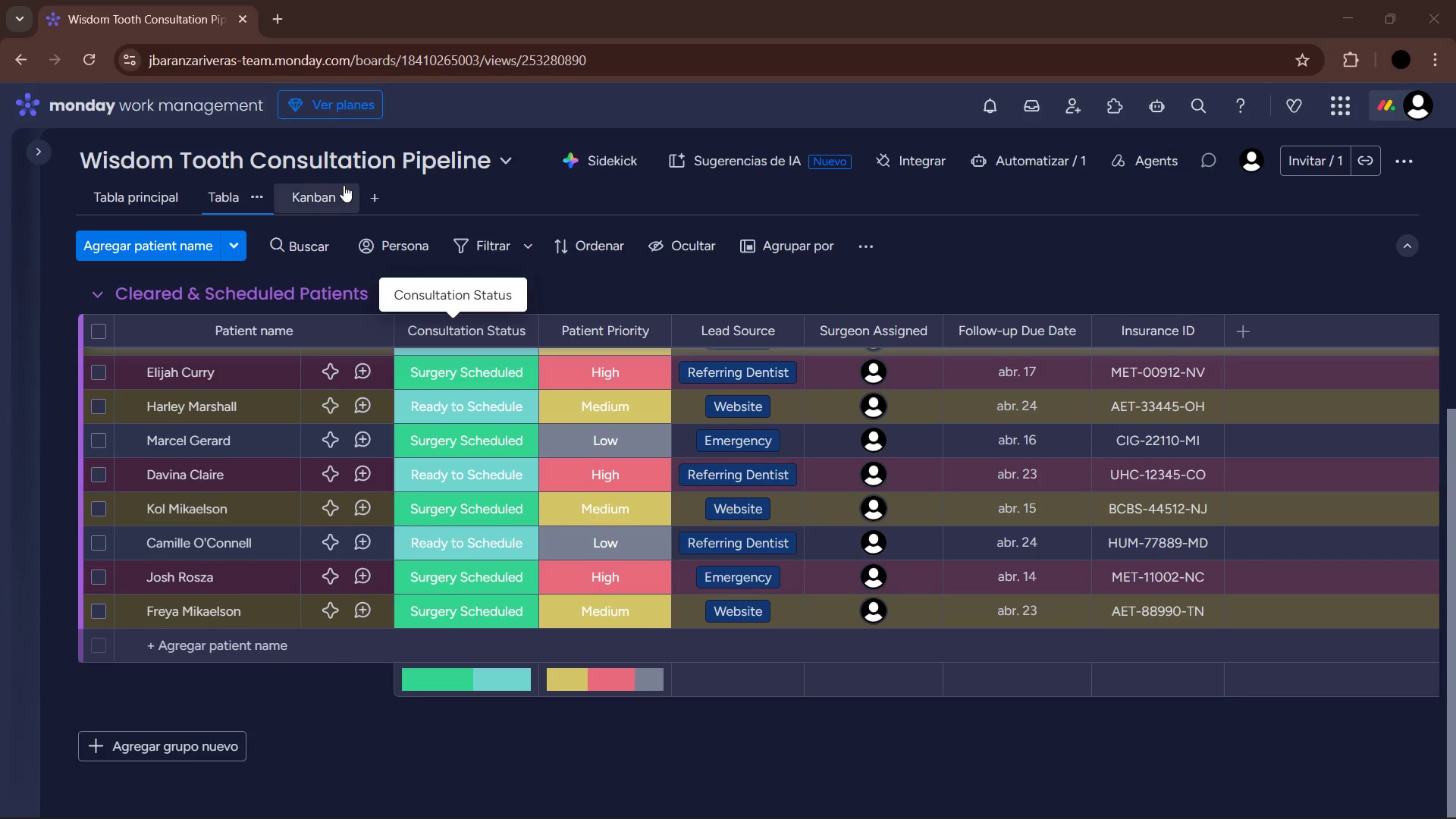 
left_click([331, 191])
 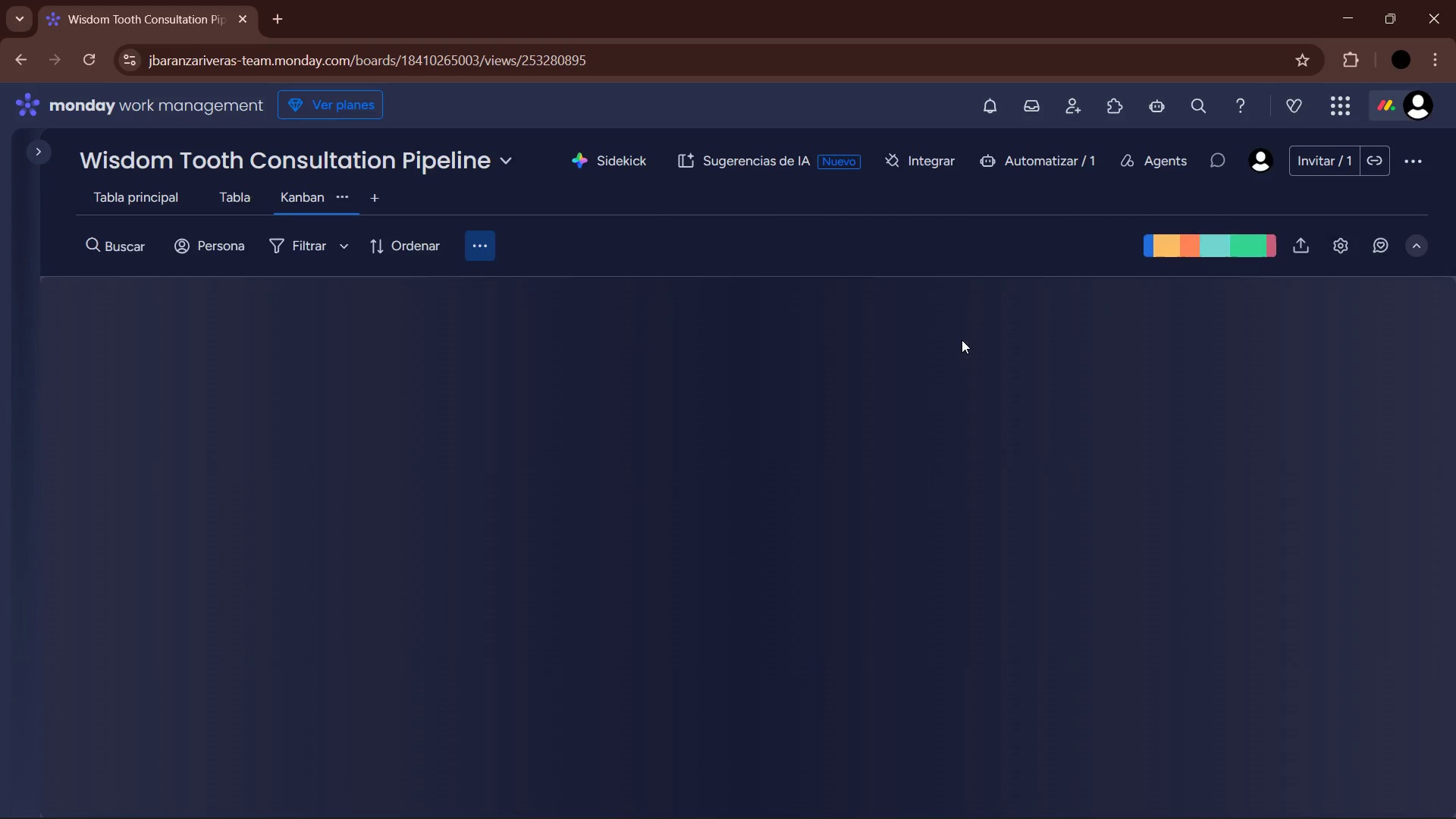 
mouse_move([959, 333])
 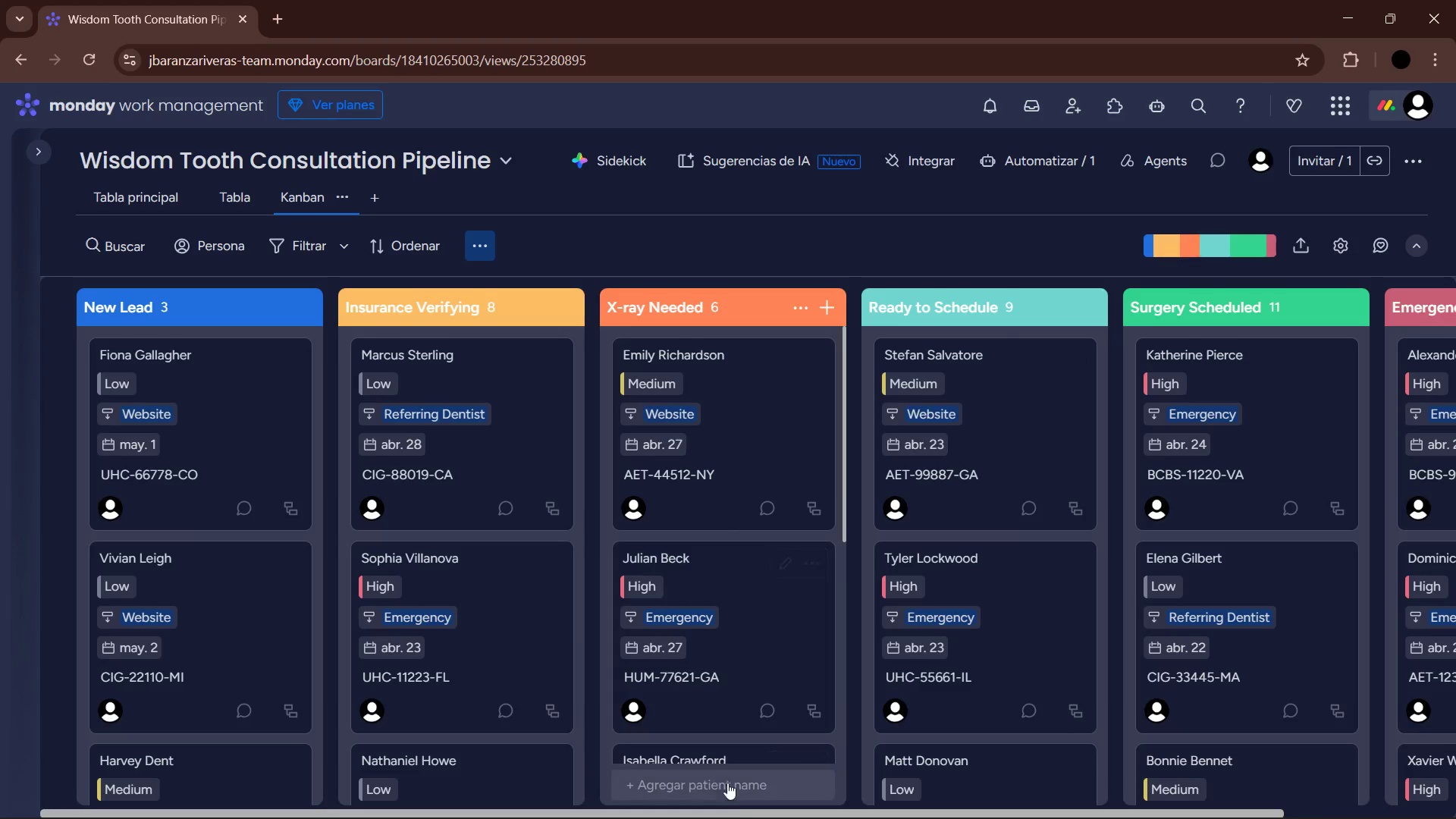 
left_click_drag(start_coordinate=[748, 814], to_coordinate=[791, 807])
 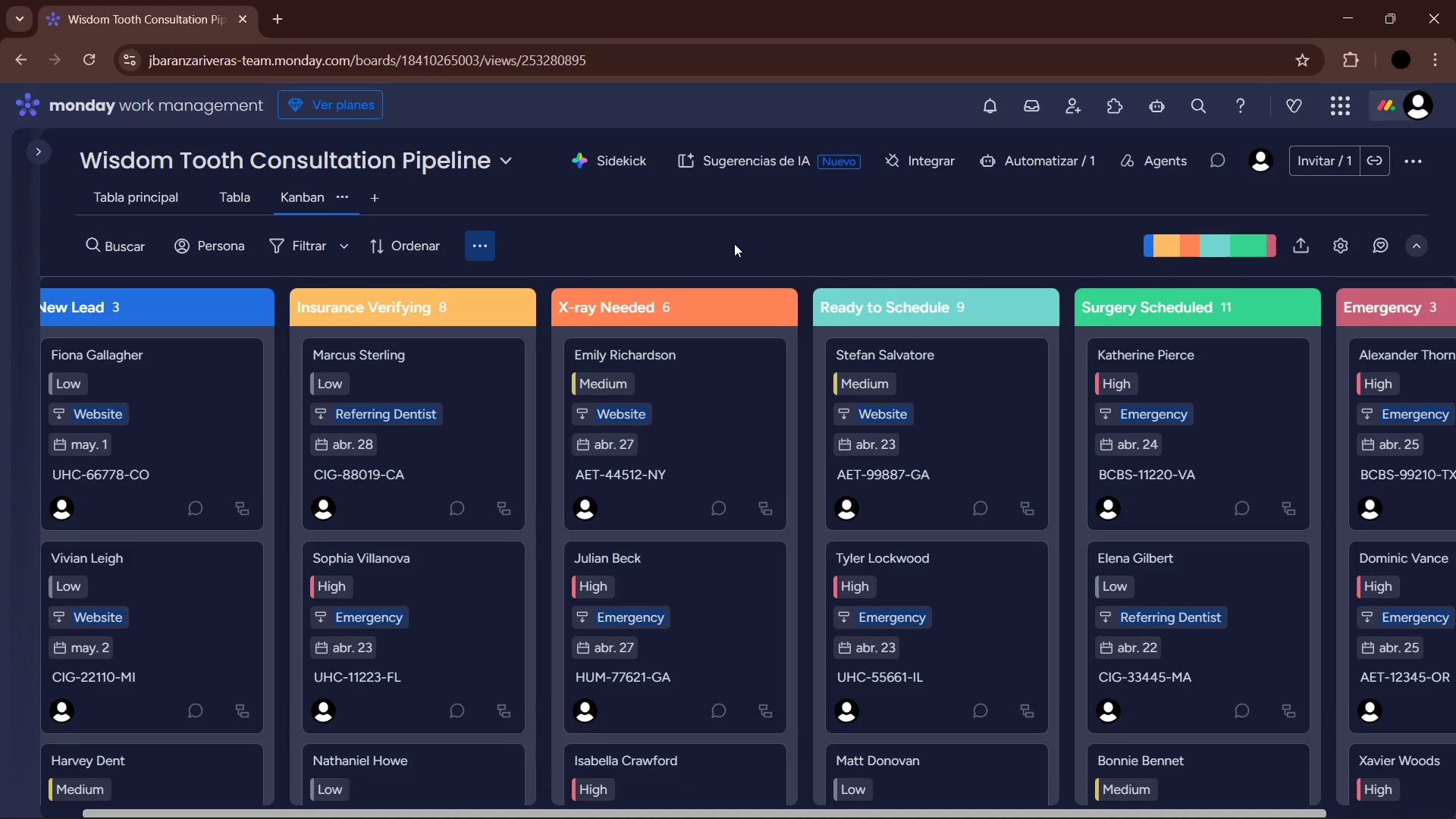 
key(PrintScreen)
 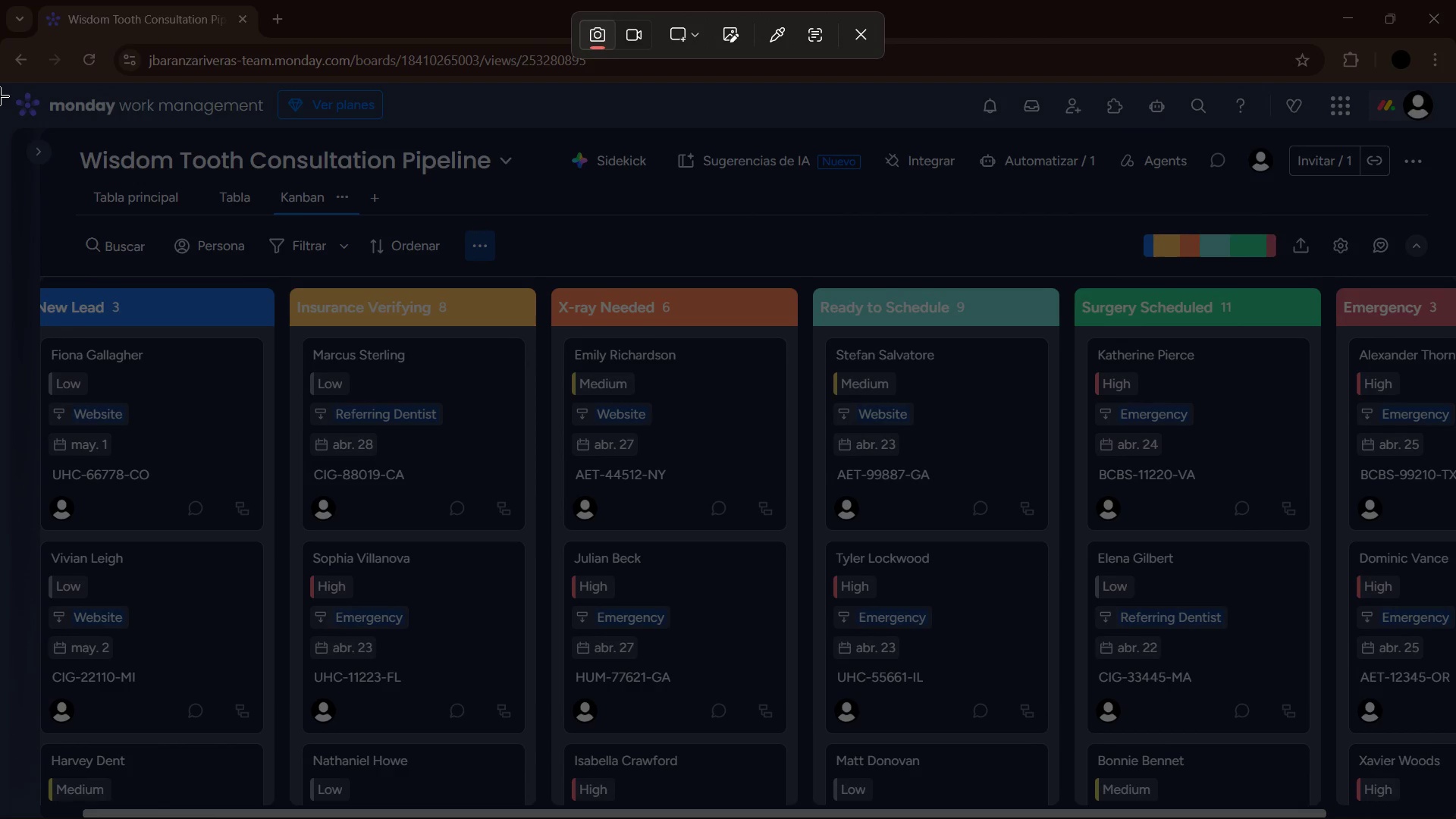 
left_click_drag(start_coordinate=[0, 85], to_coordinate=[1455, 817])
 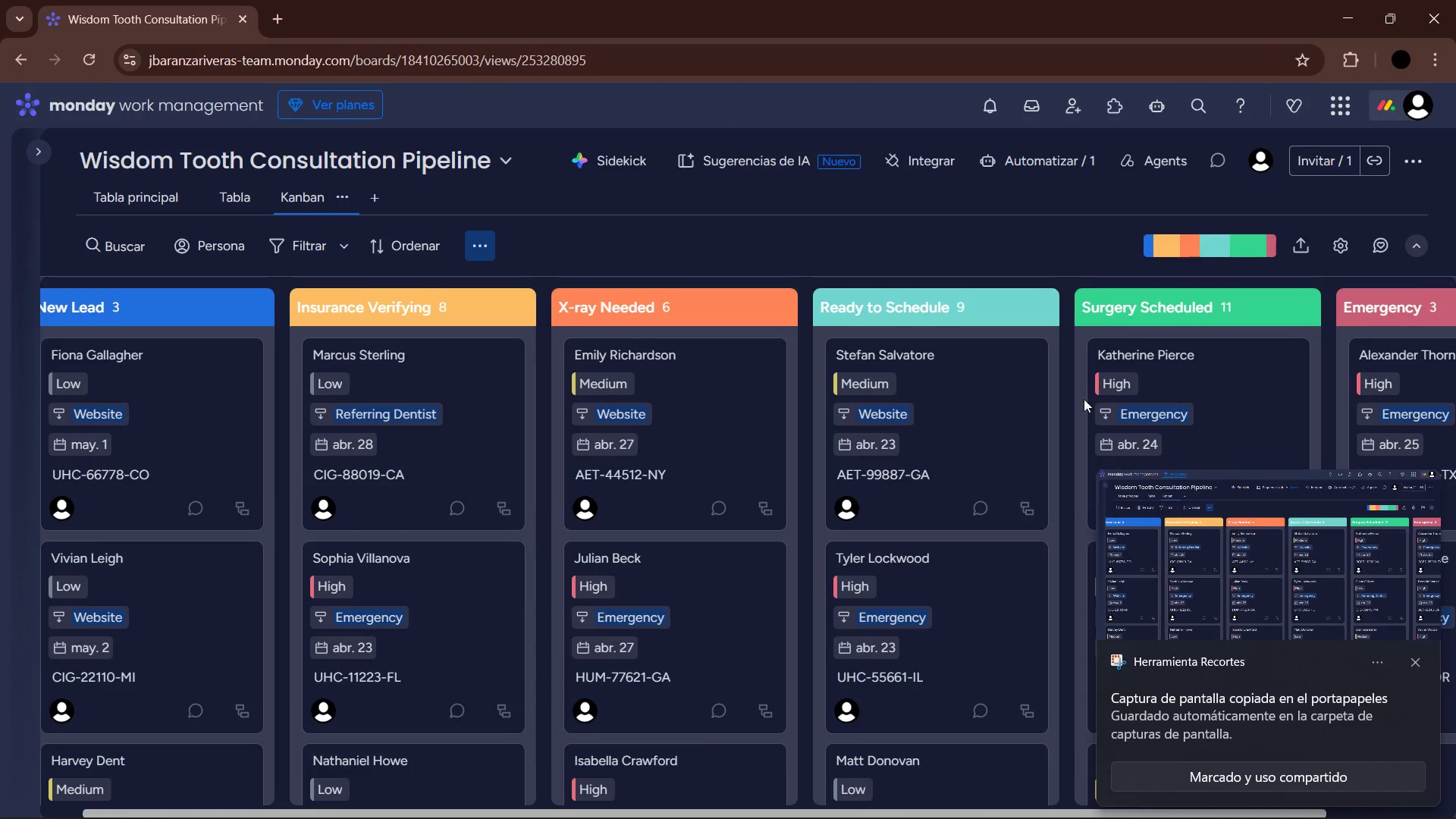 
left_click([1417, 664])
 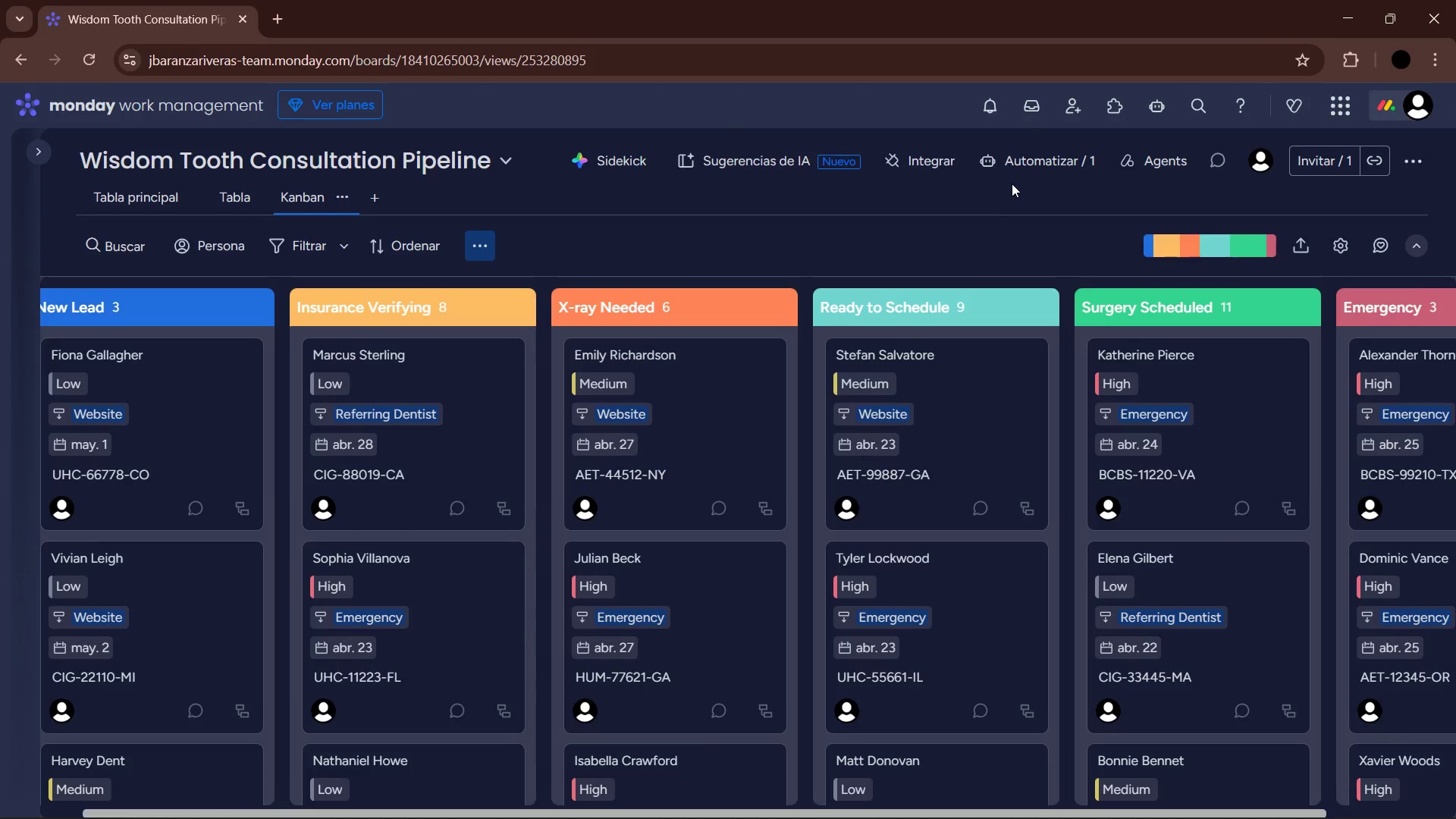 
left_click([1022, 160])
 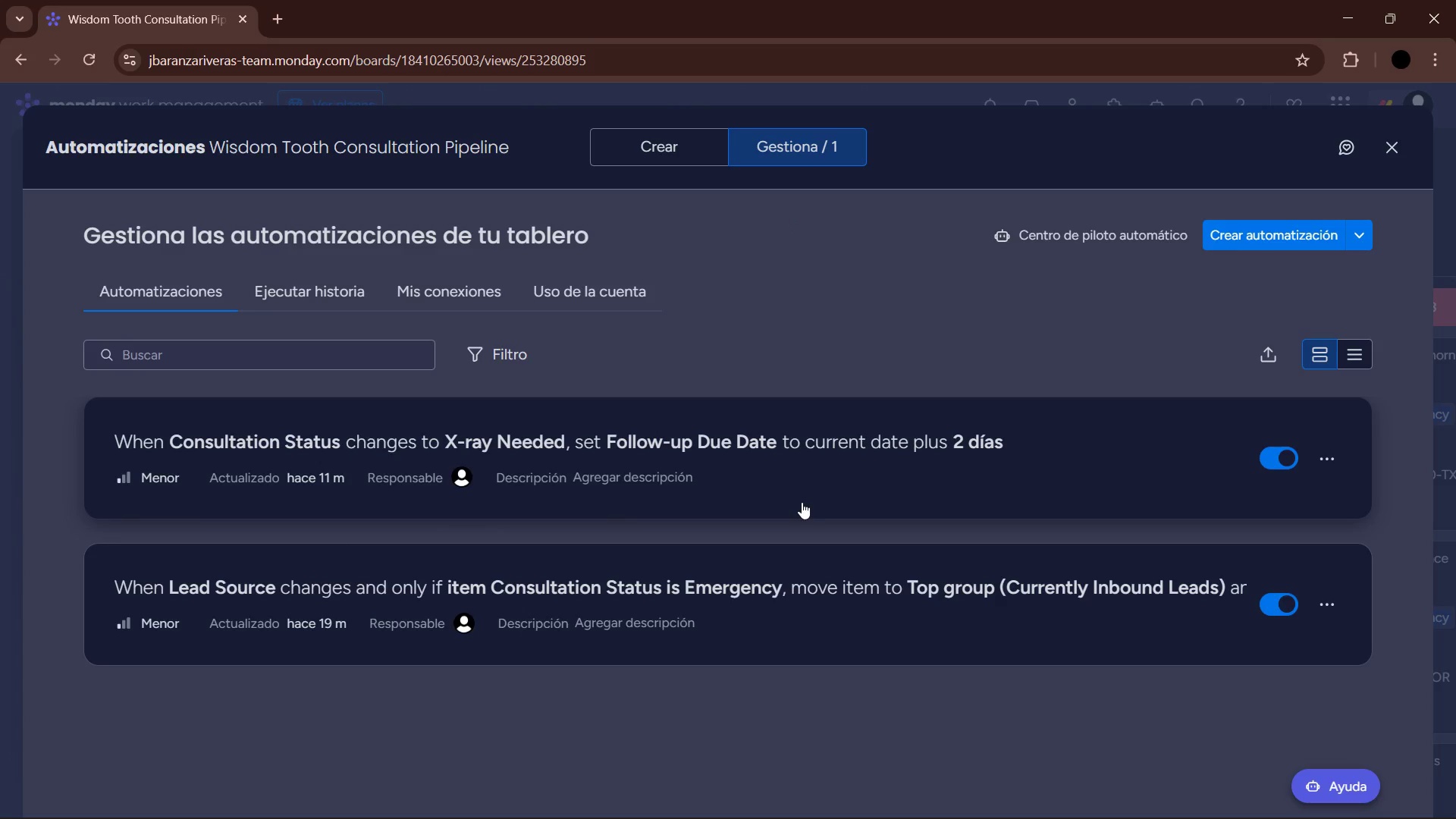 
wait(8.19)
 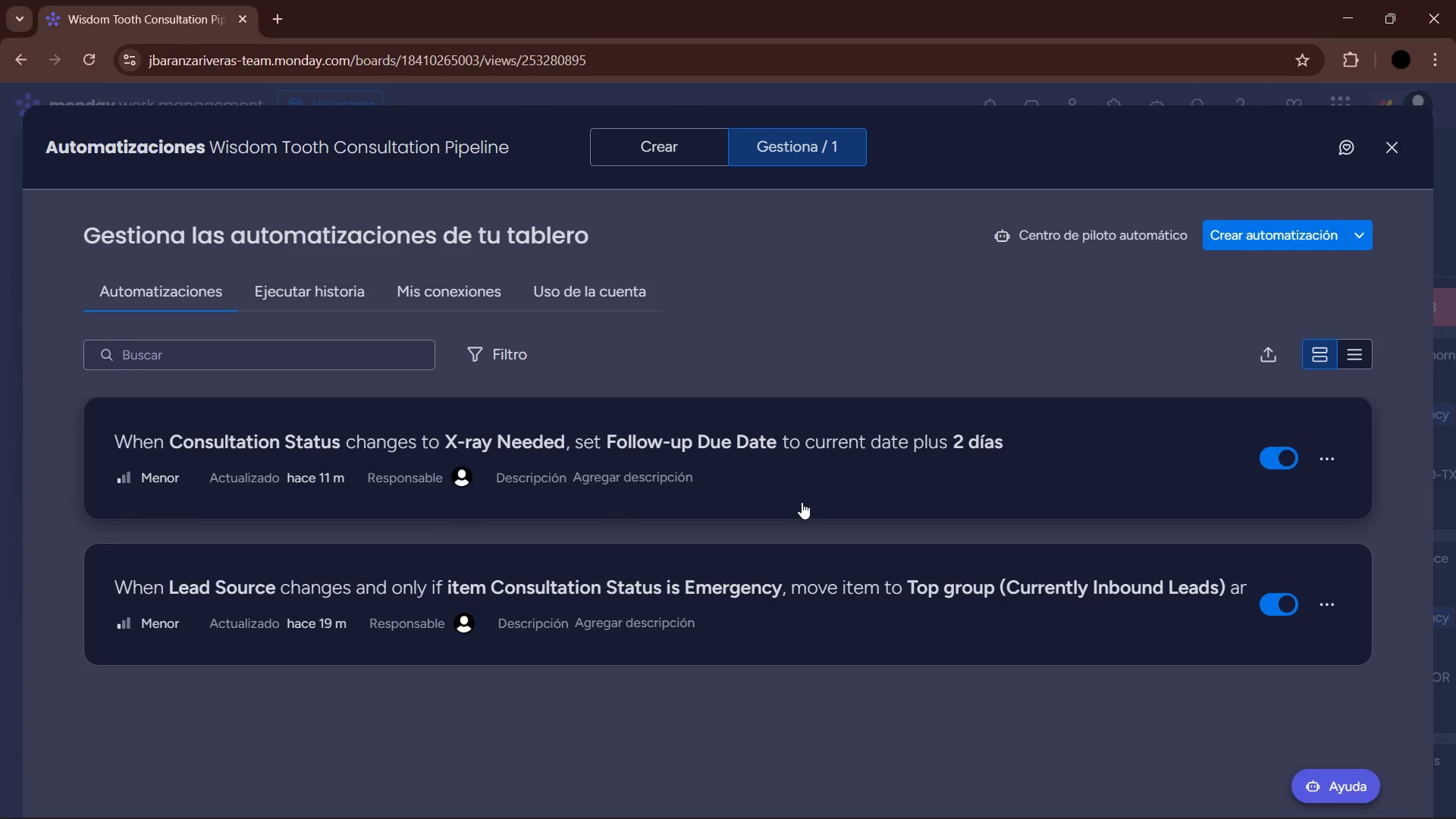 
key(PrintScreen)
 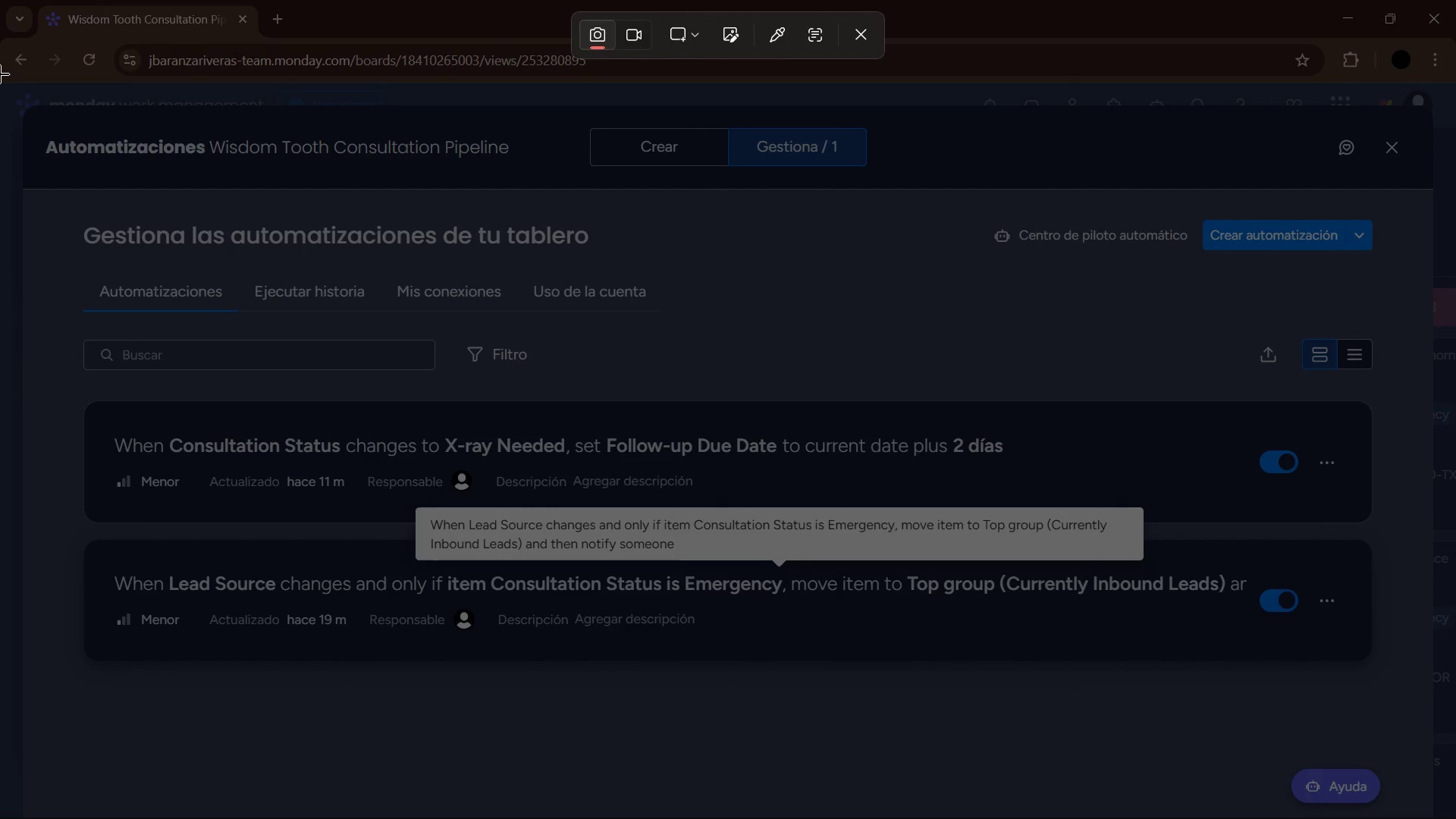 
left_click_drag(start_coordinate=[0, 86], to_coordinate=[1455, 818])
 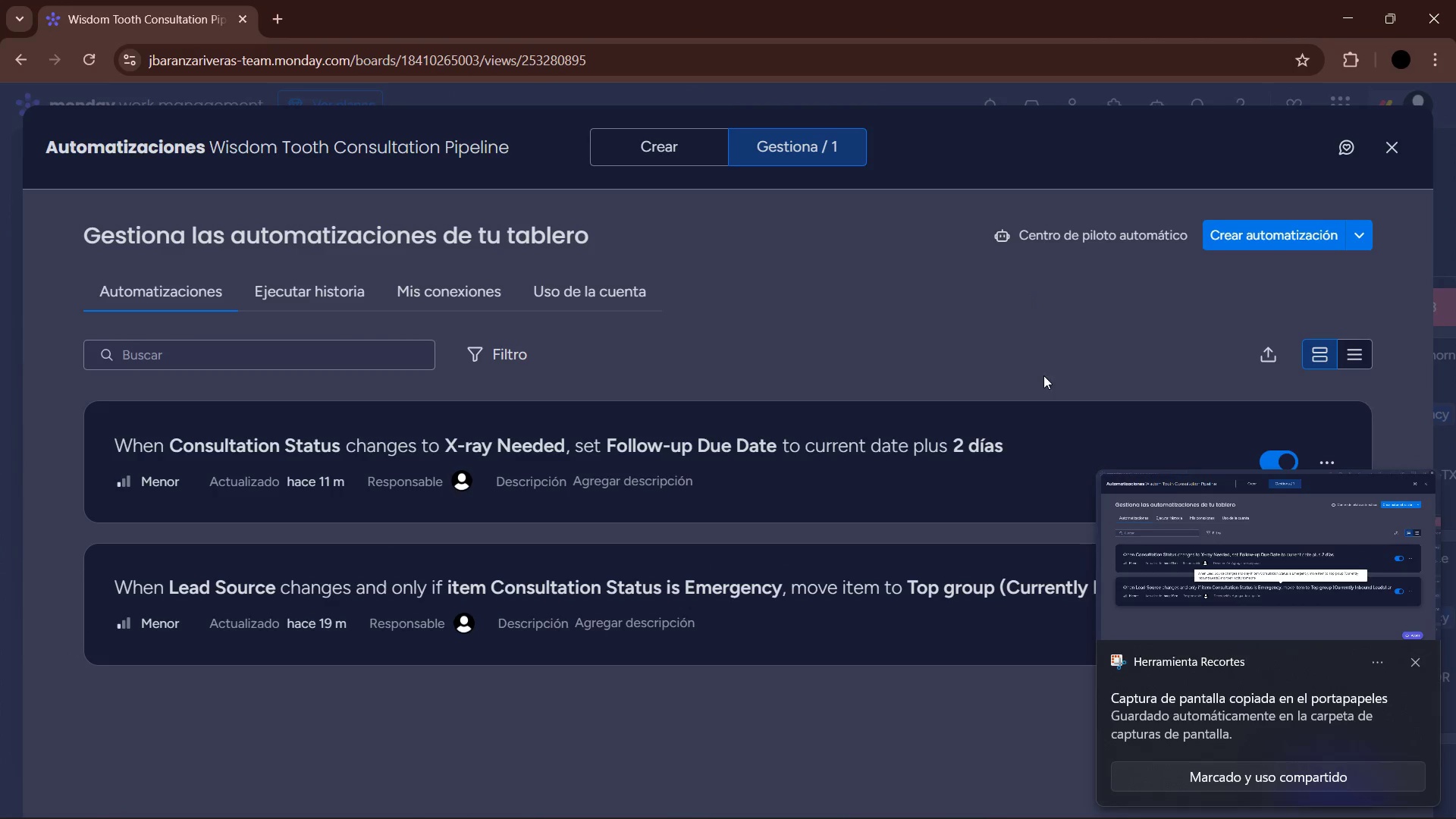 
left_click([1417, 659])
 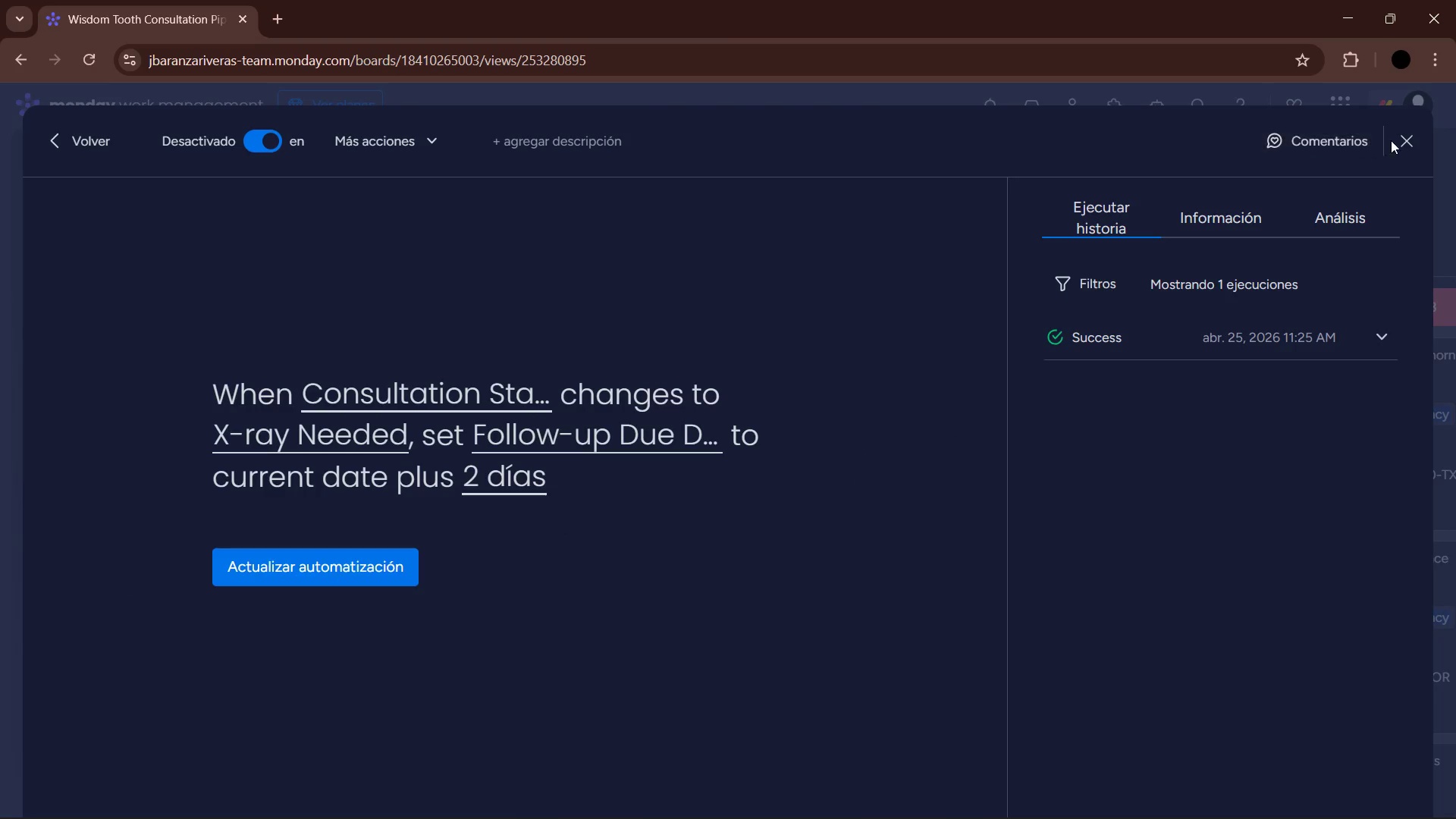 
wait(7.03)
 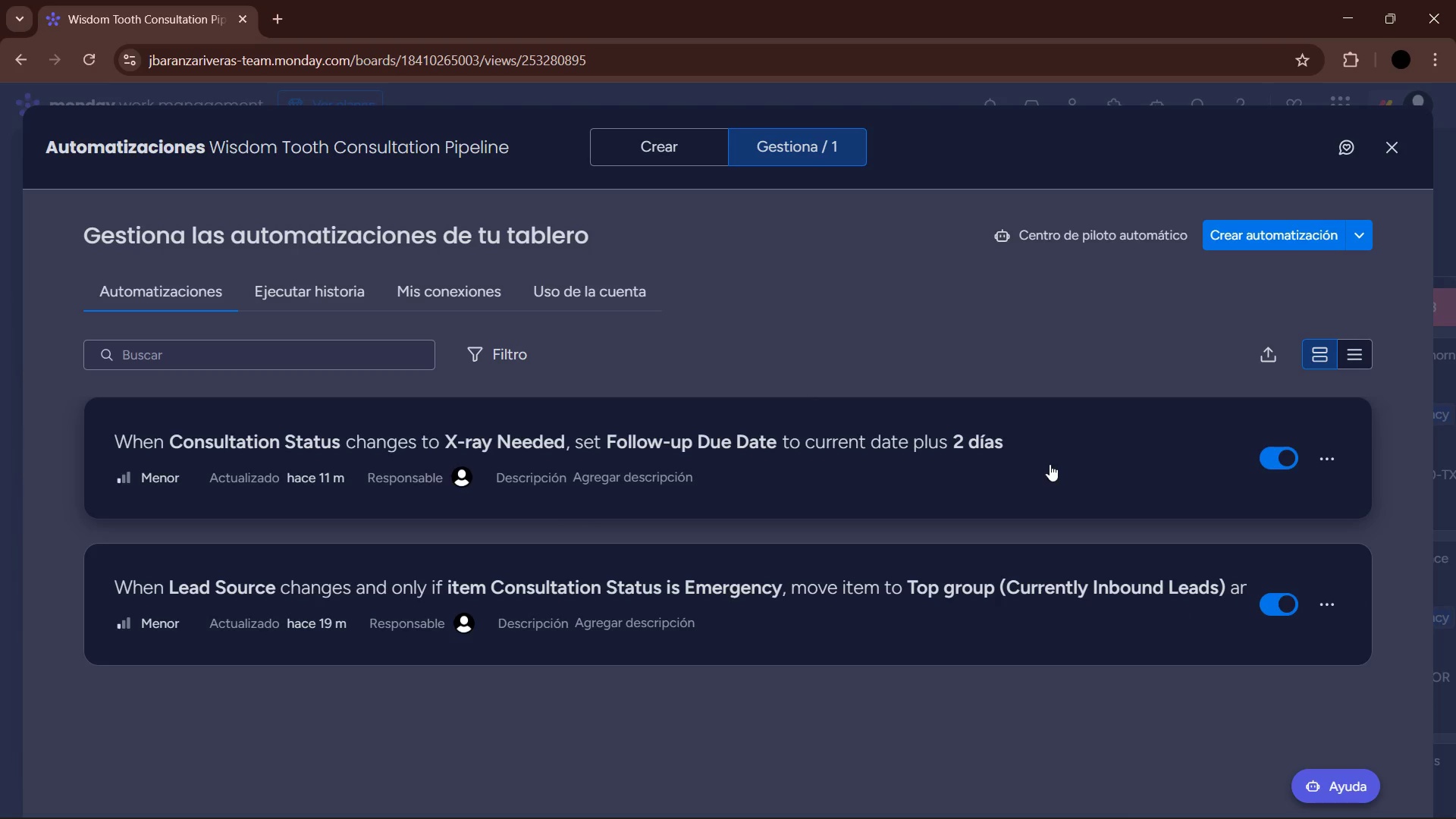 
left_click([1040, 146])
 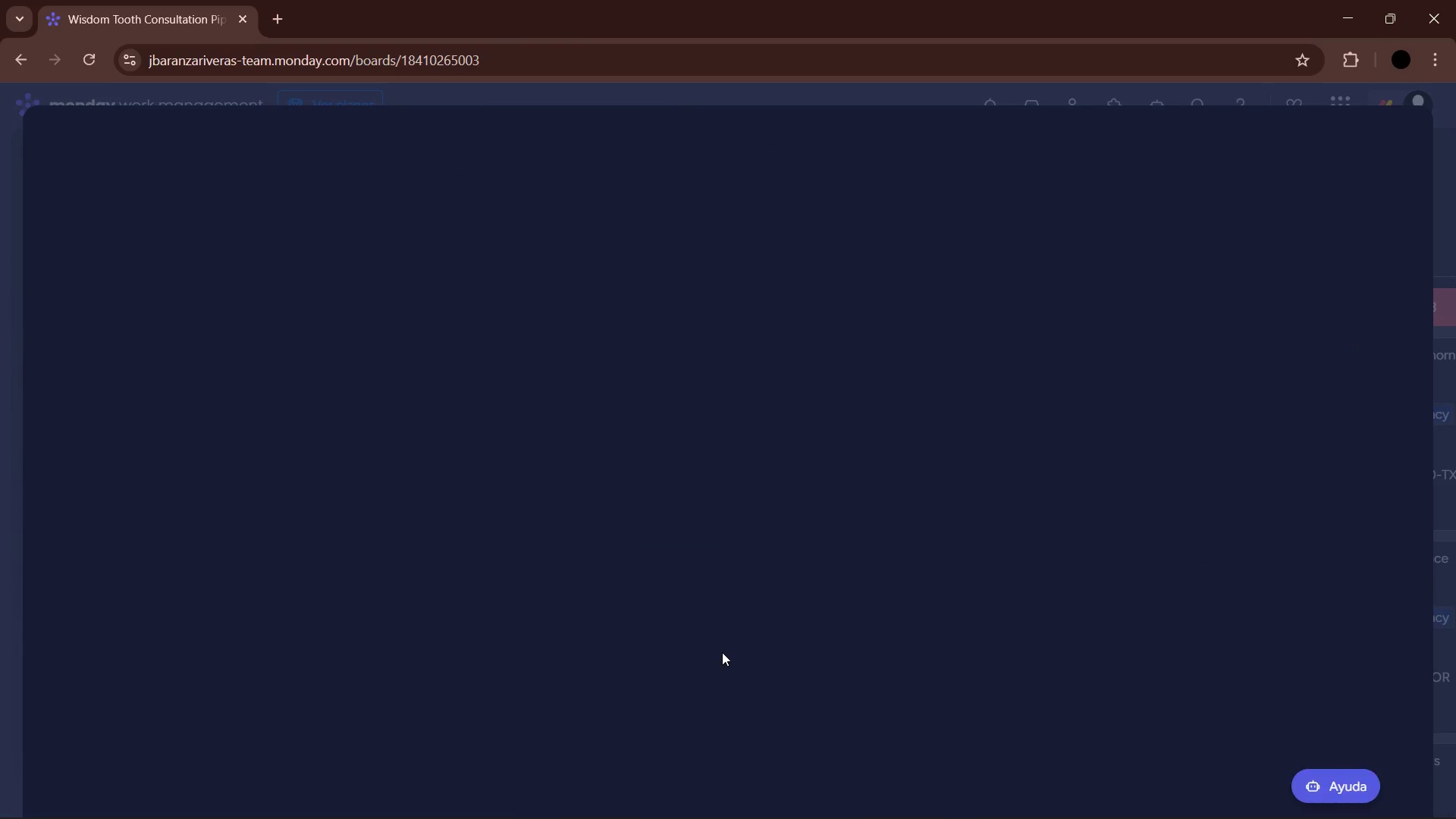 
mouse_move([749, 602])
 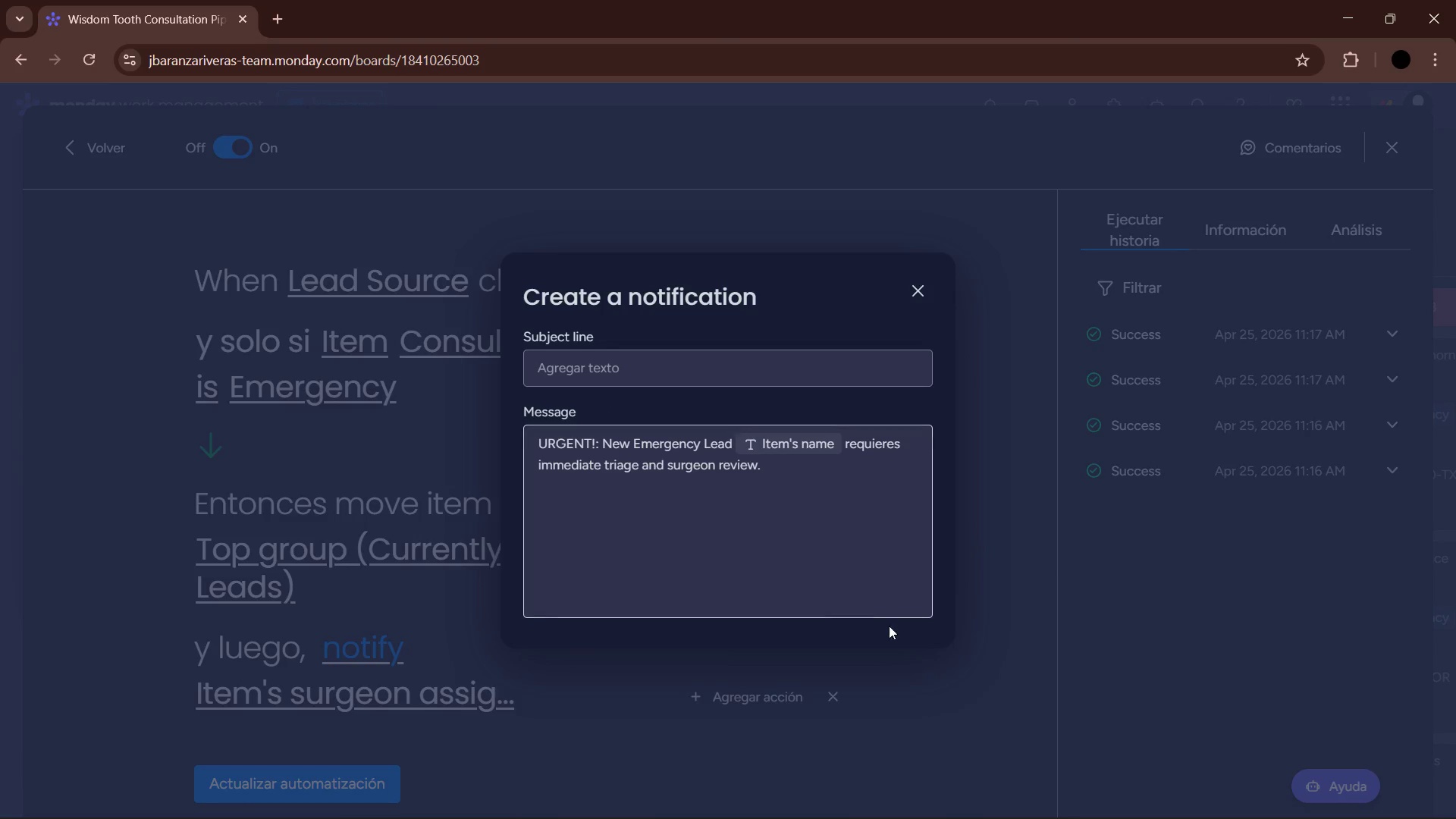 
key(PrintScreen)
 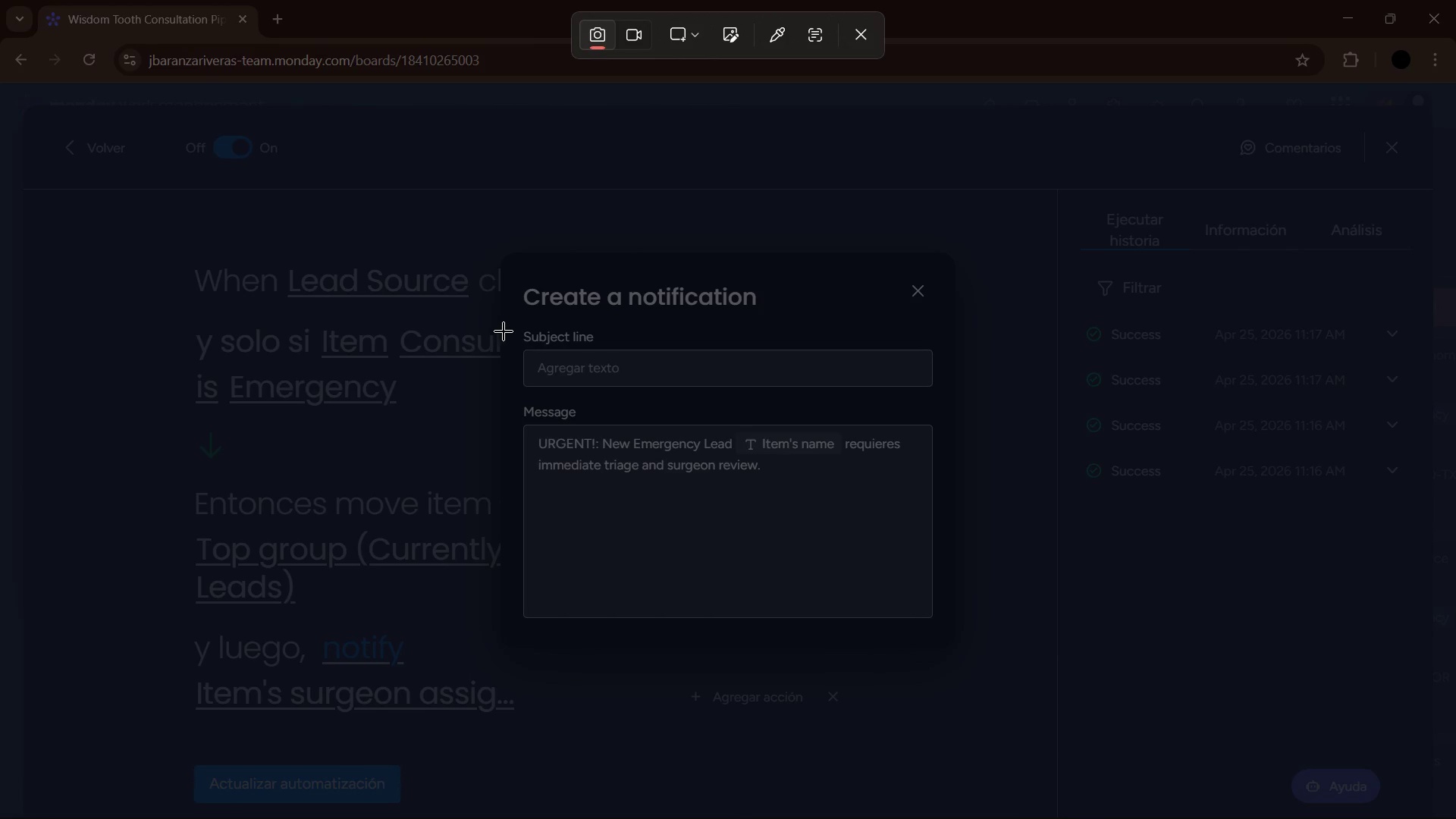 
wait(5.09)
 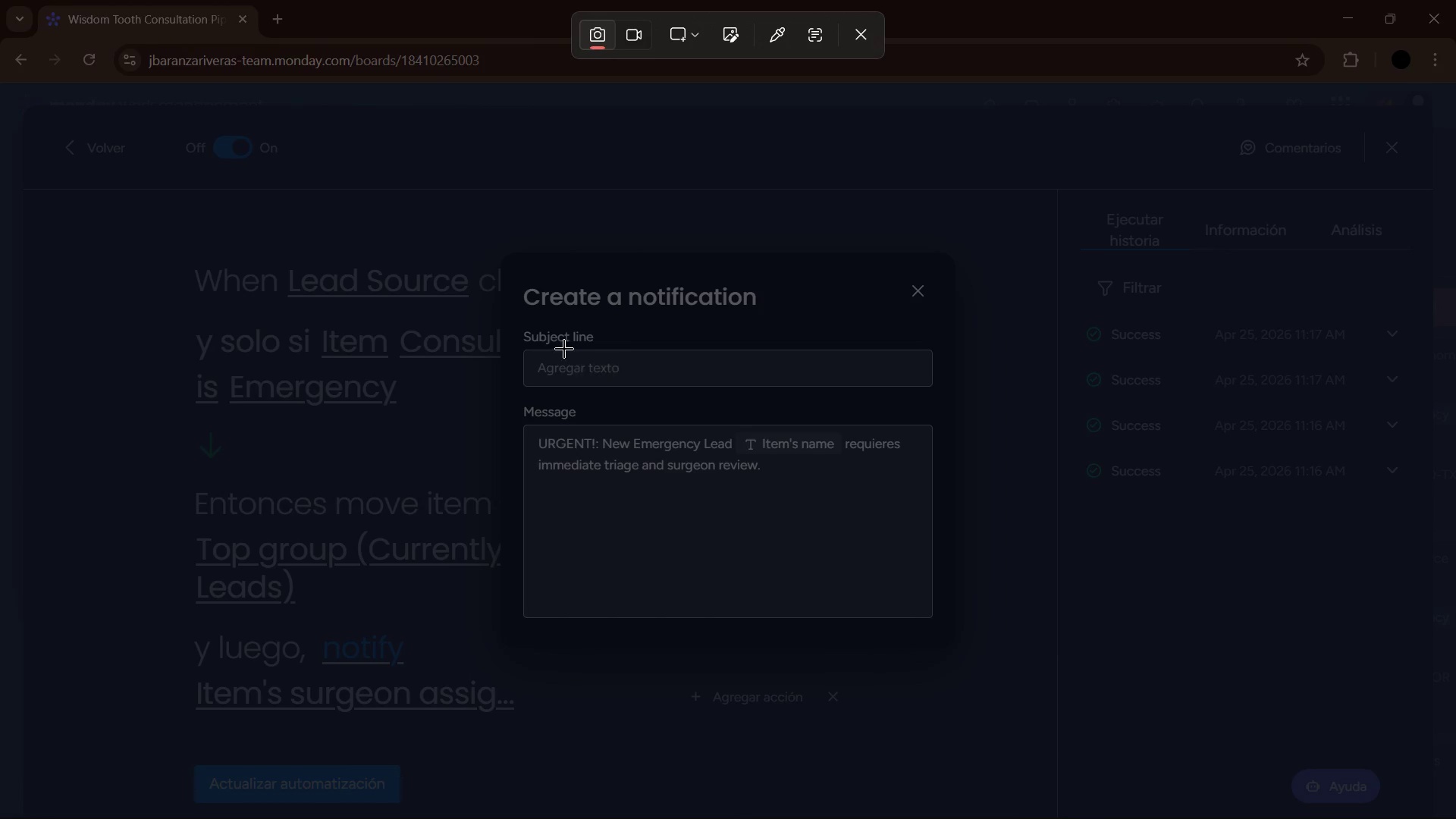 
left_click_drag(start_coordinate=[137, 232], to_coordinate=[1032, 733])
 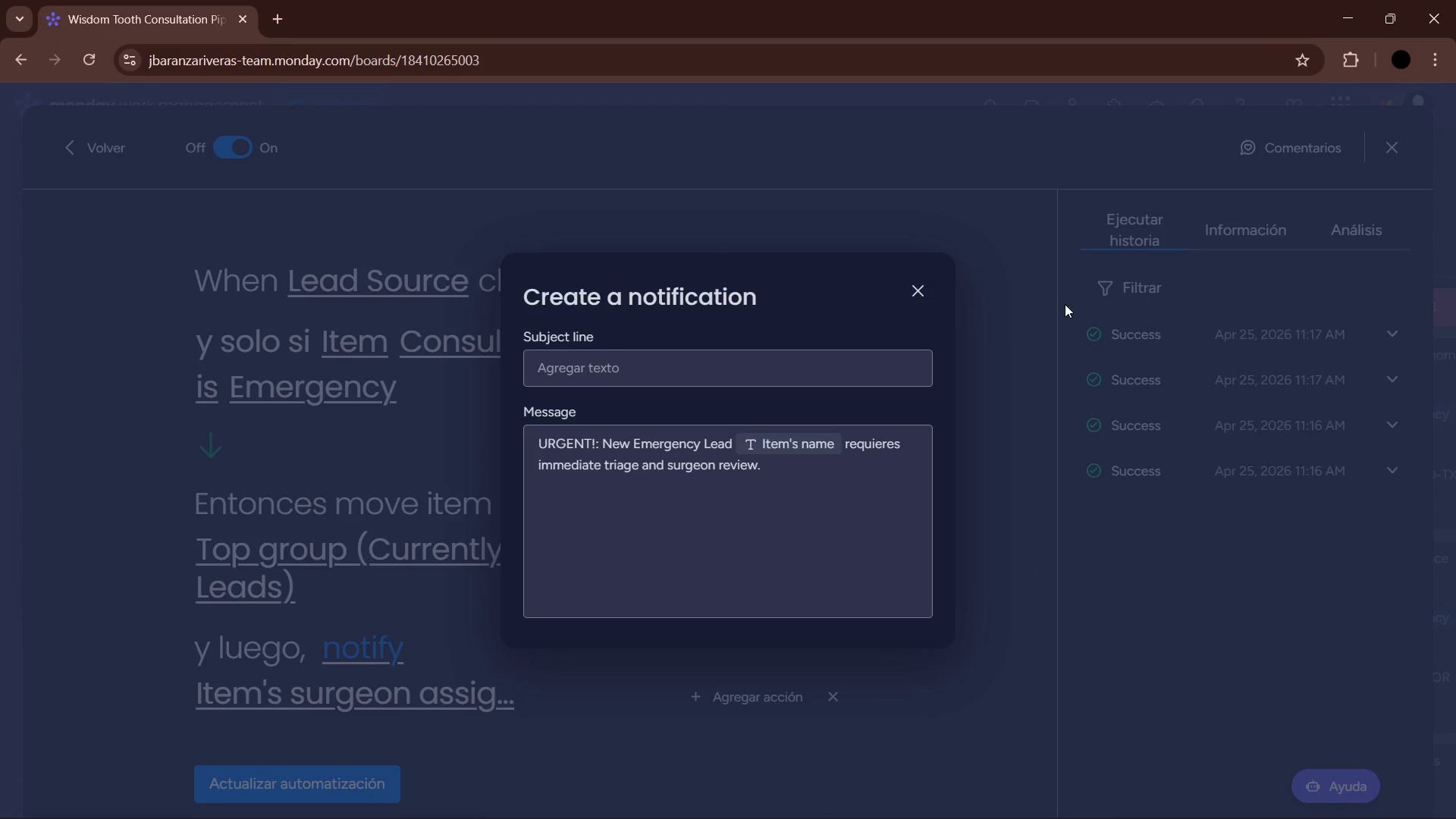 
left_click([917, 284])
 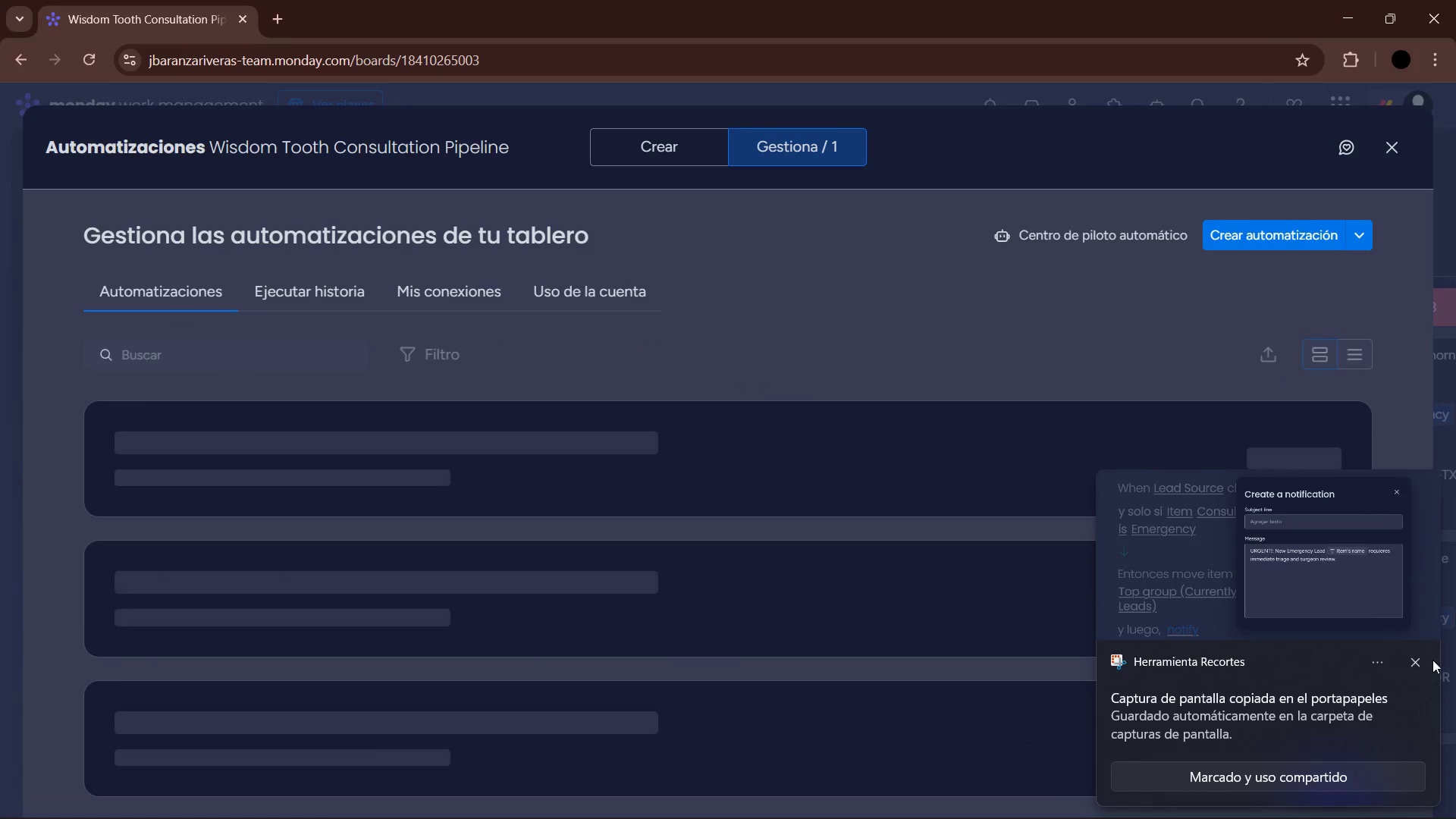 
left_click([1417, 665])
 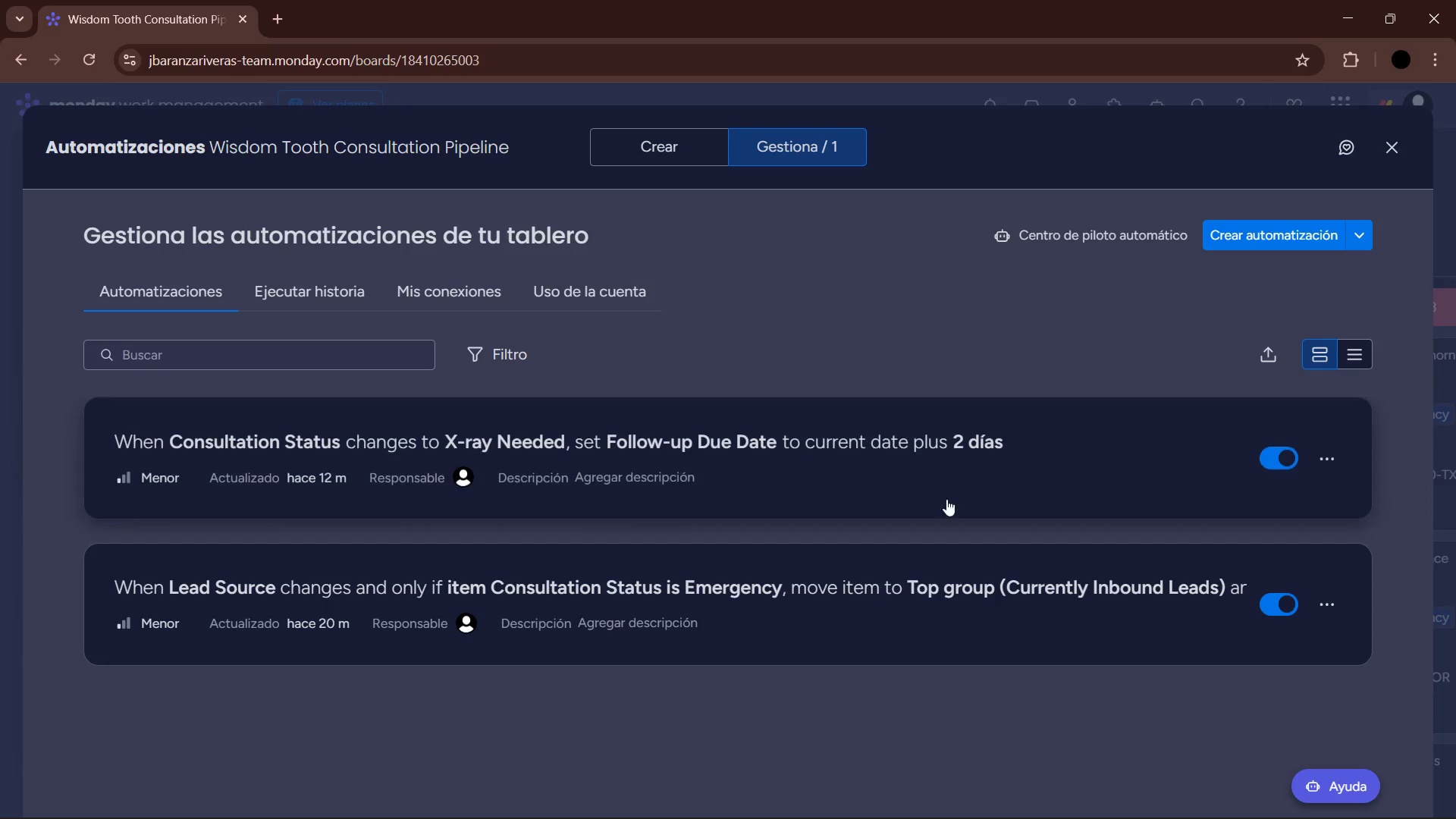 
left_click([929, 499])
 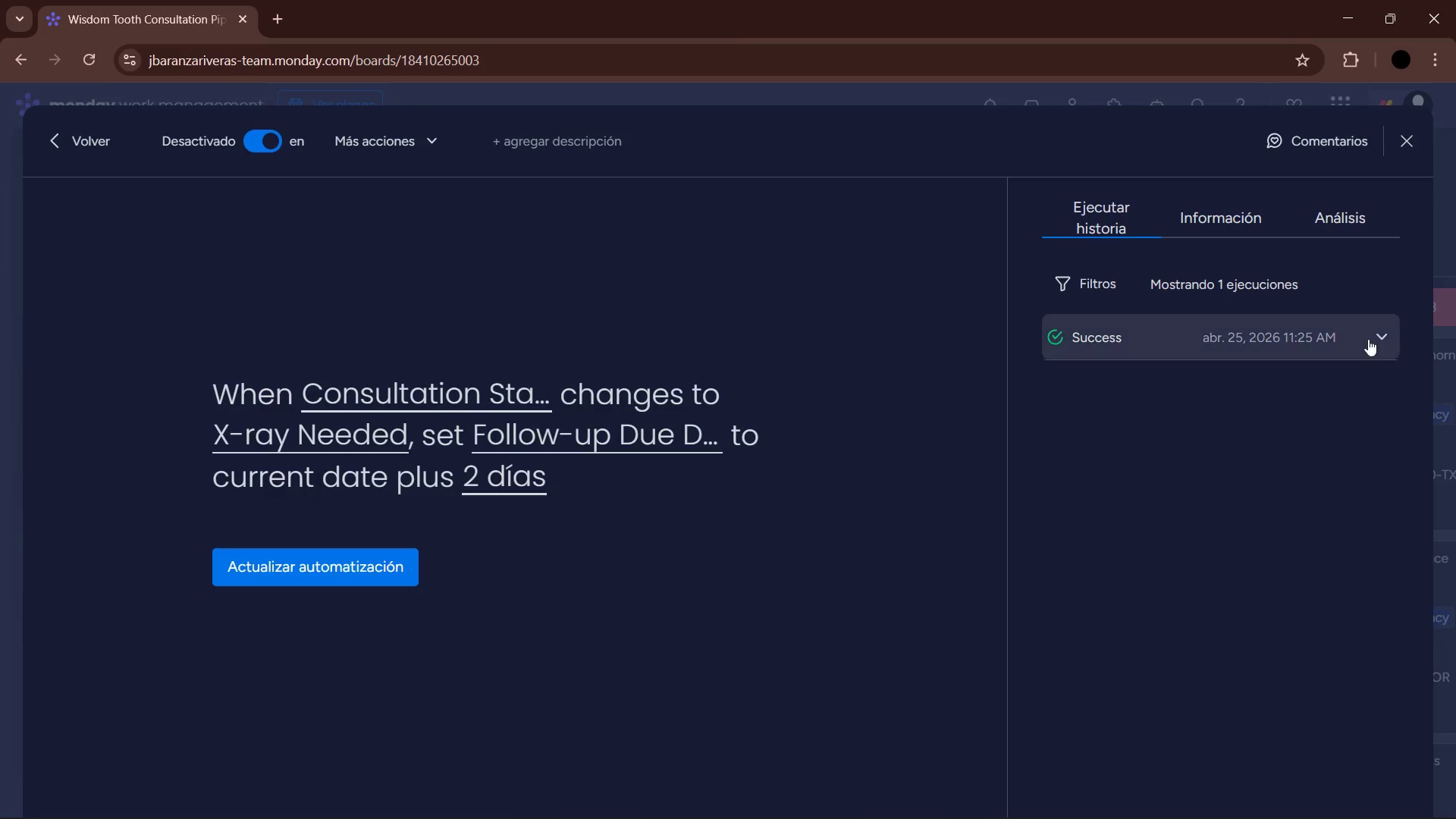 
left_click([1385, 337])
 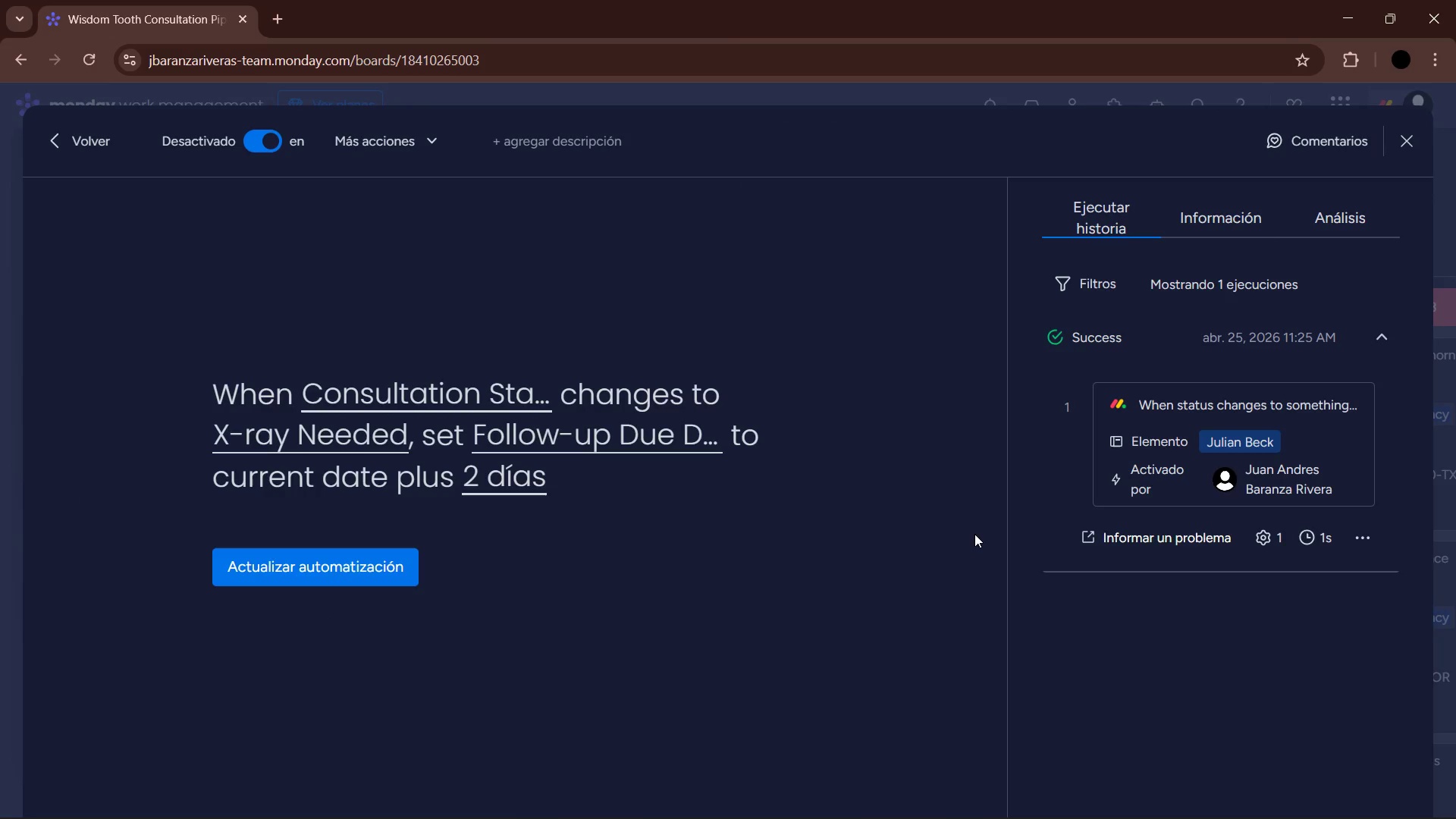 
key(PrintScreen)
 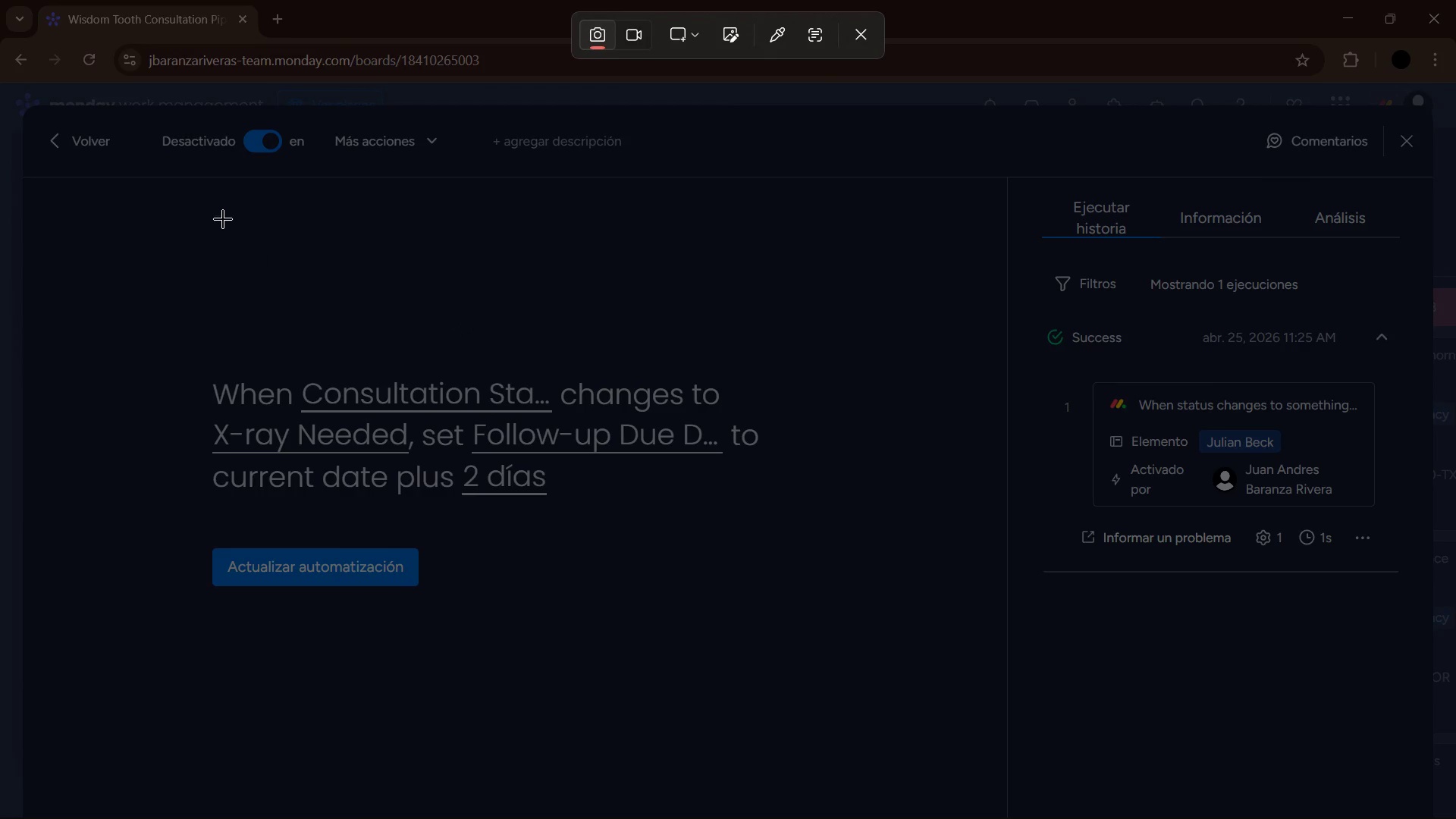 
left_click_drag(start_coordinate=[197, 196], to_coordinate=[1409, 633])
 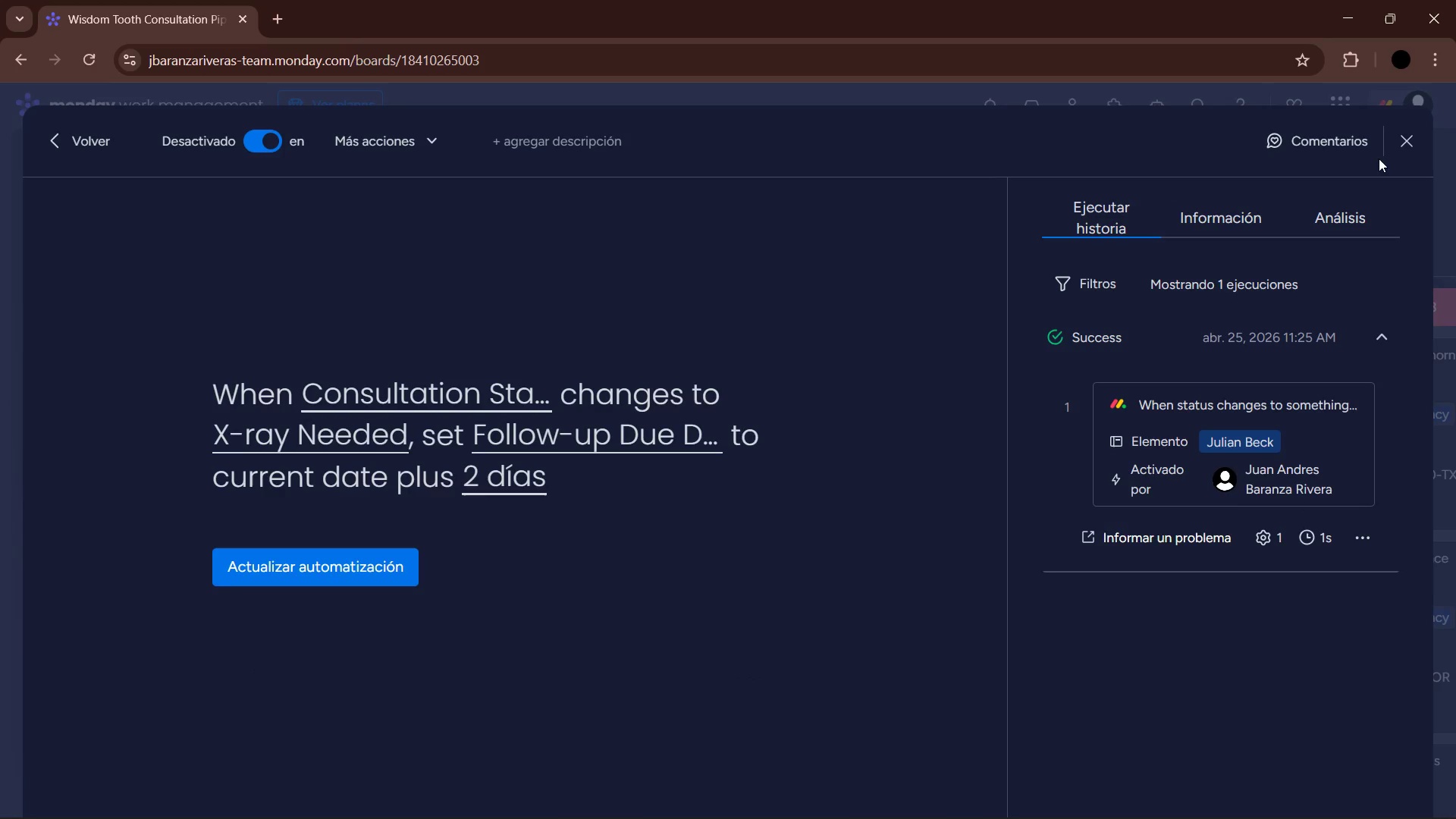 
left_click([1398, 149])
 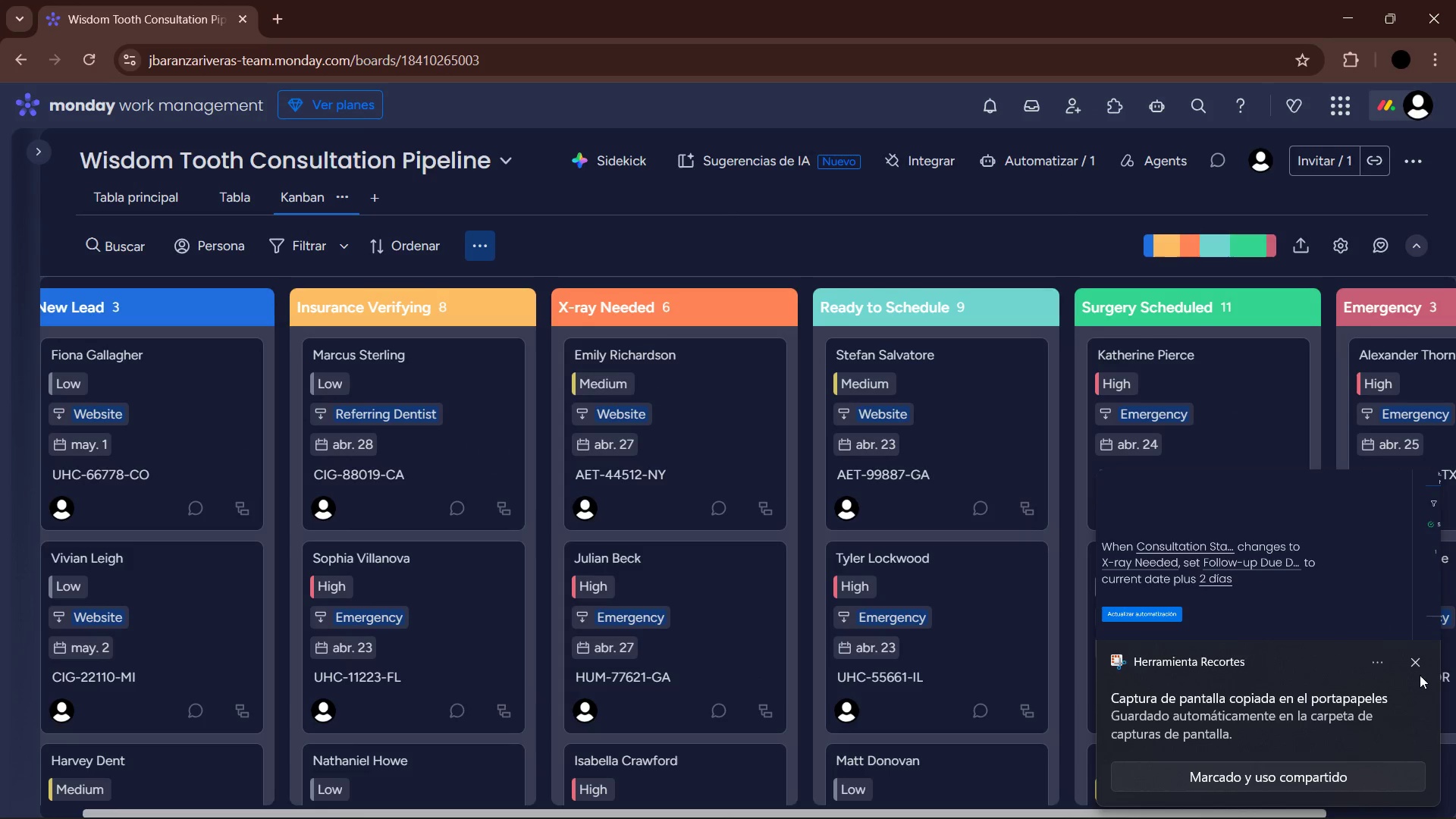 
left_click([1417, 664])
 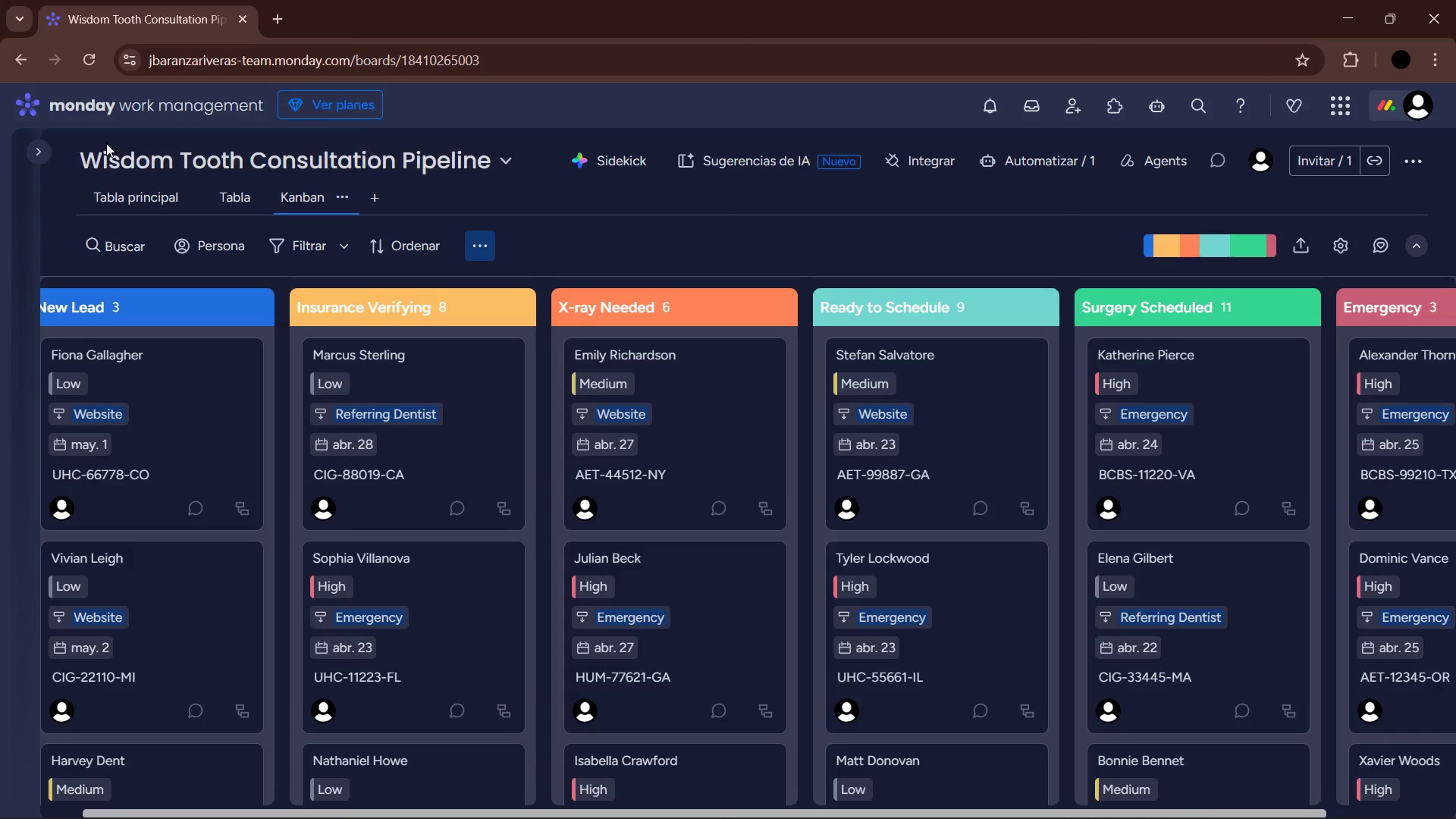 
left_click([131, 190])
 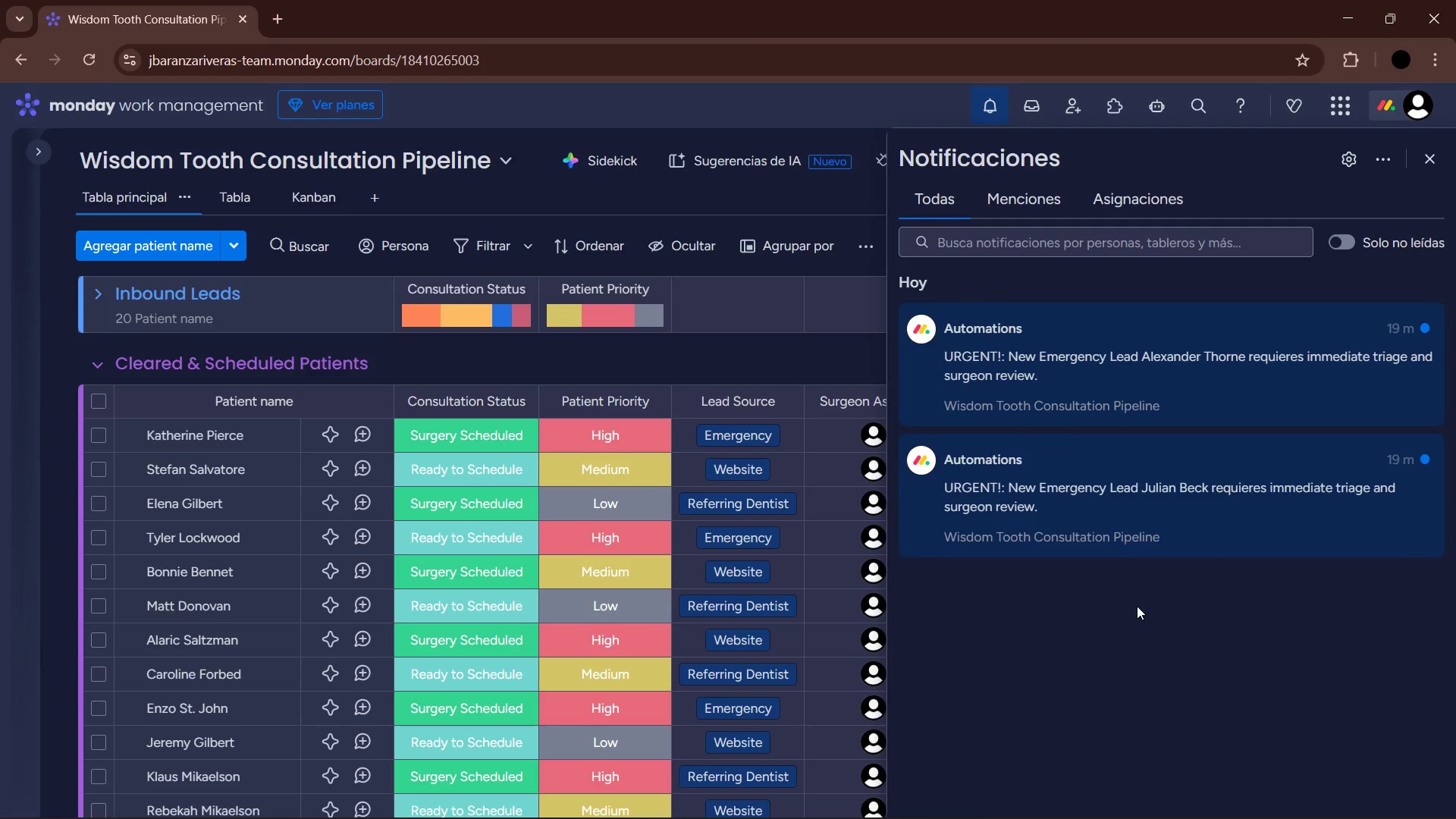 
wait(5.44)
 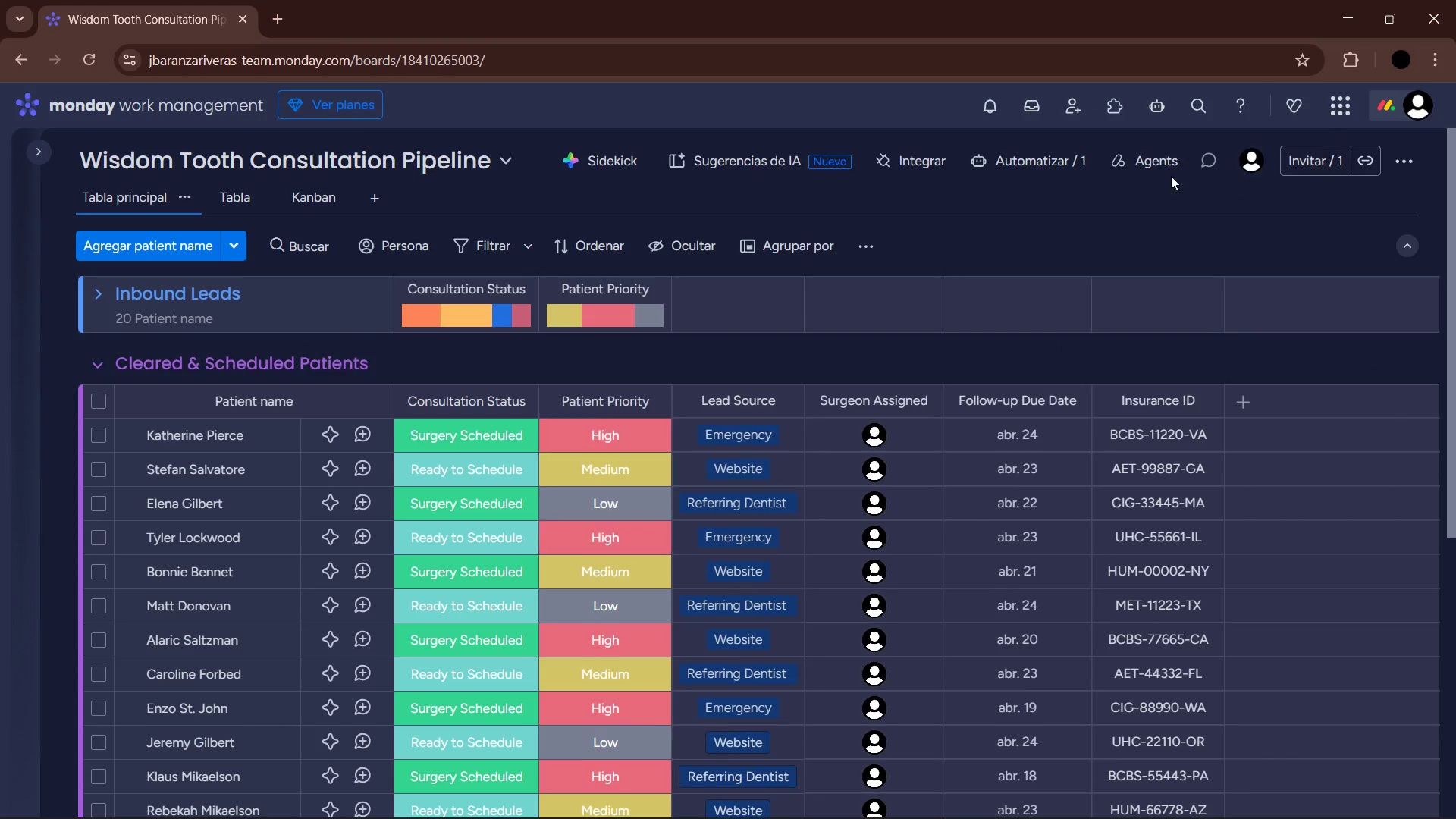 
scroll: coordinate [623, 545], scroll_direction: up, amount: 6.0
 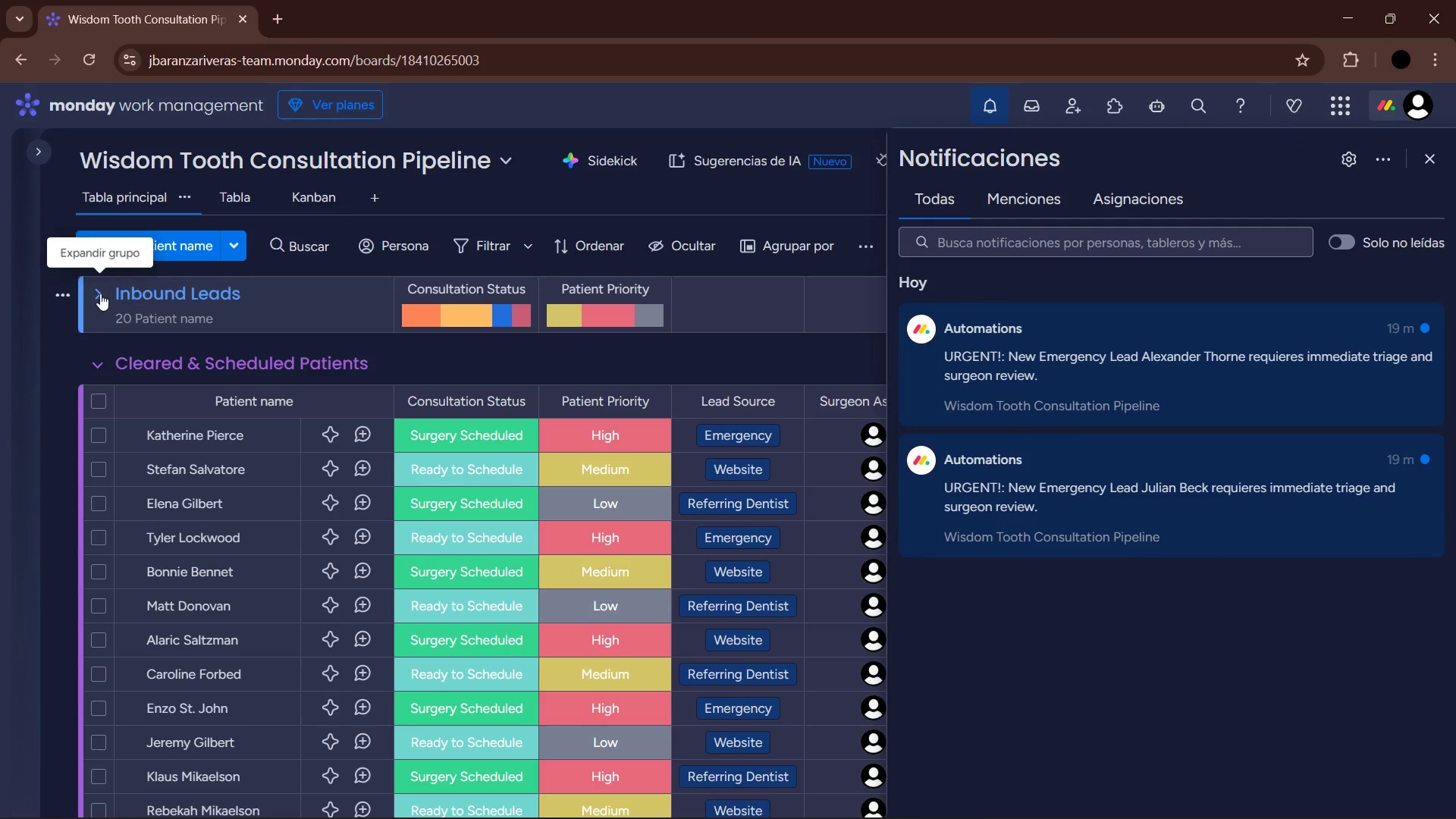 
left_click([99, 293])
 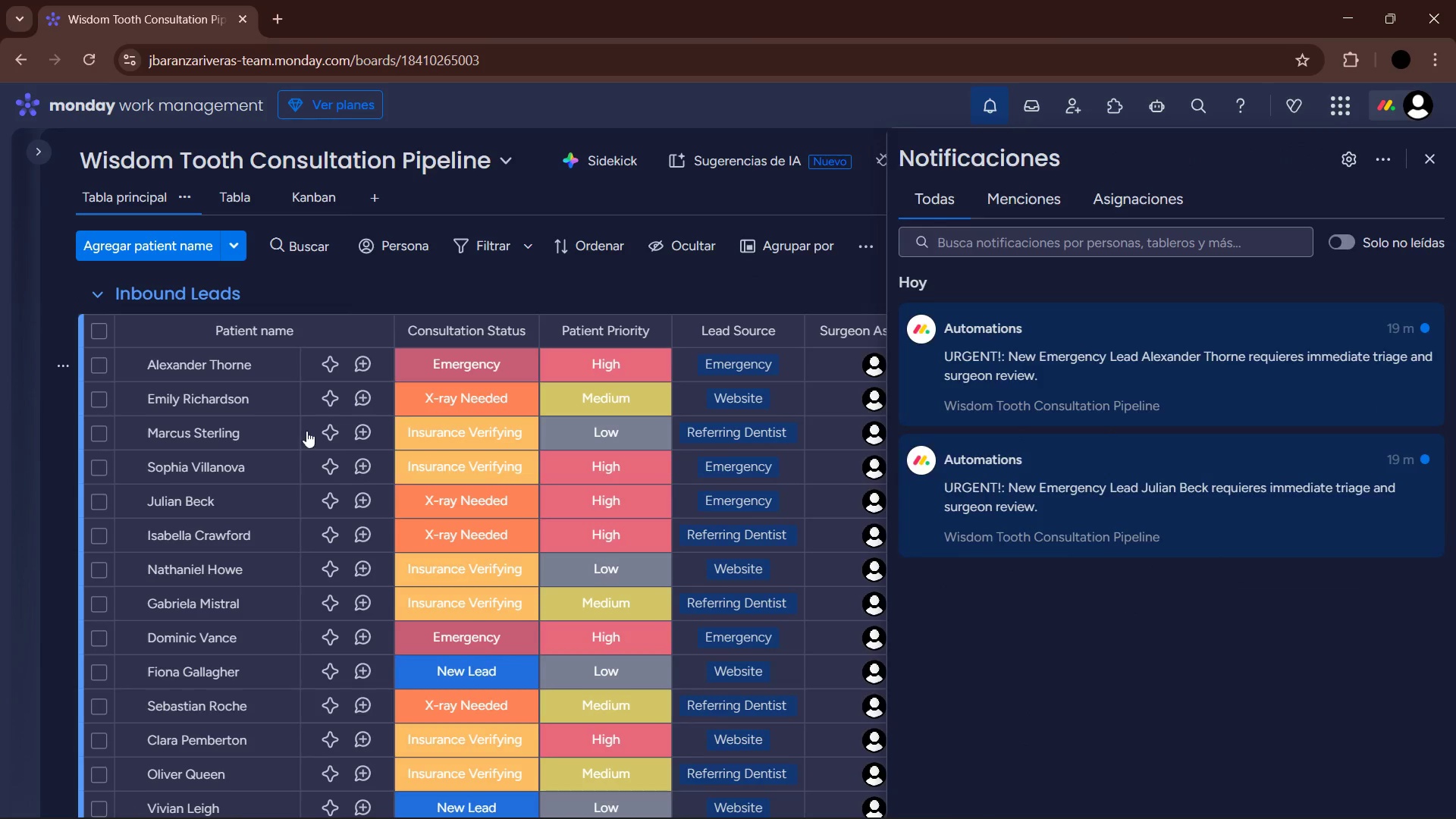 
scroll: coordinate [338, 476], scroll_direction: up, amount: 4.0
 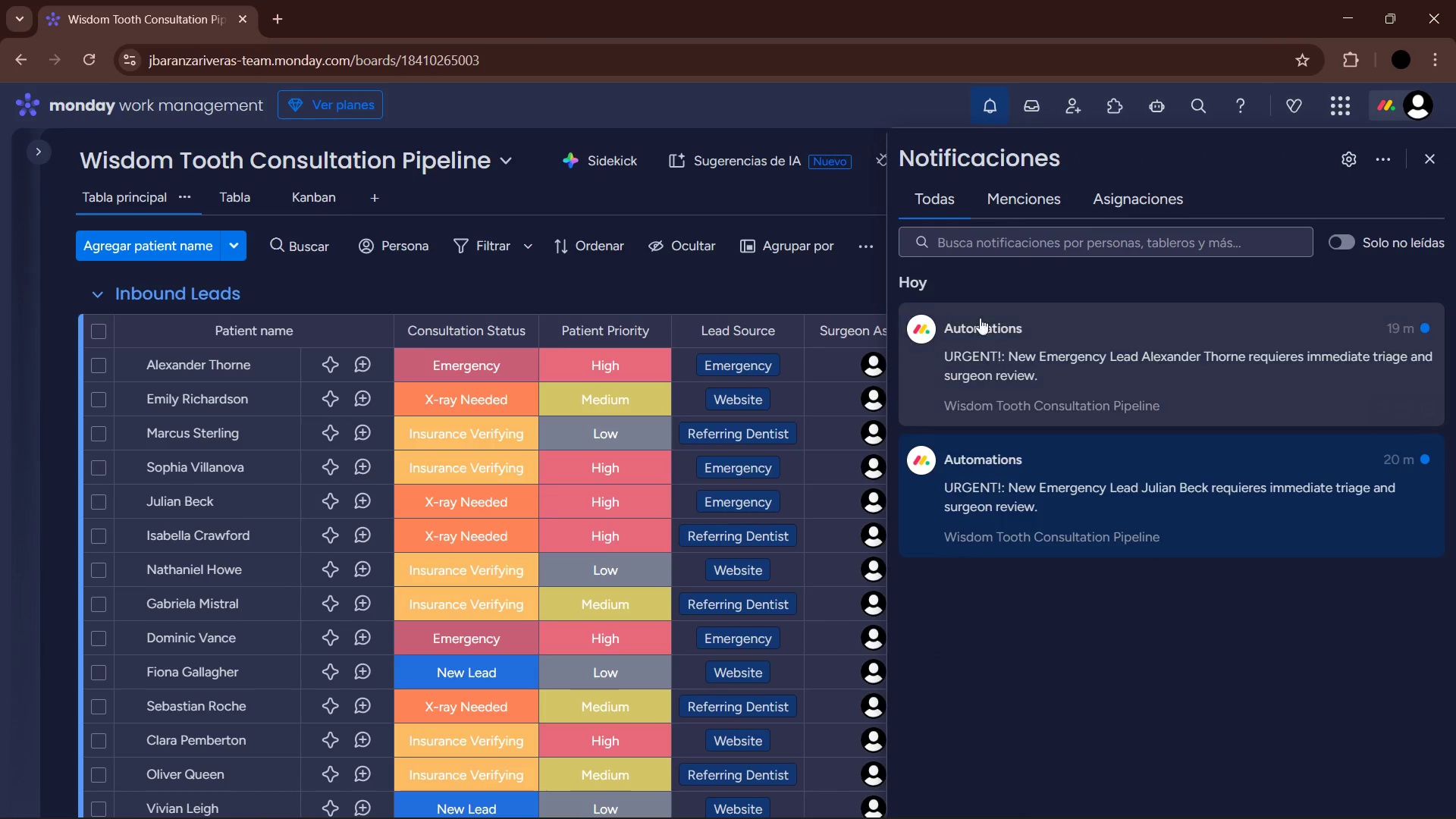 
left_click([1406, 544])
 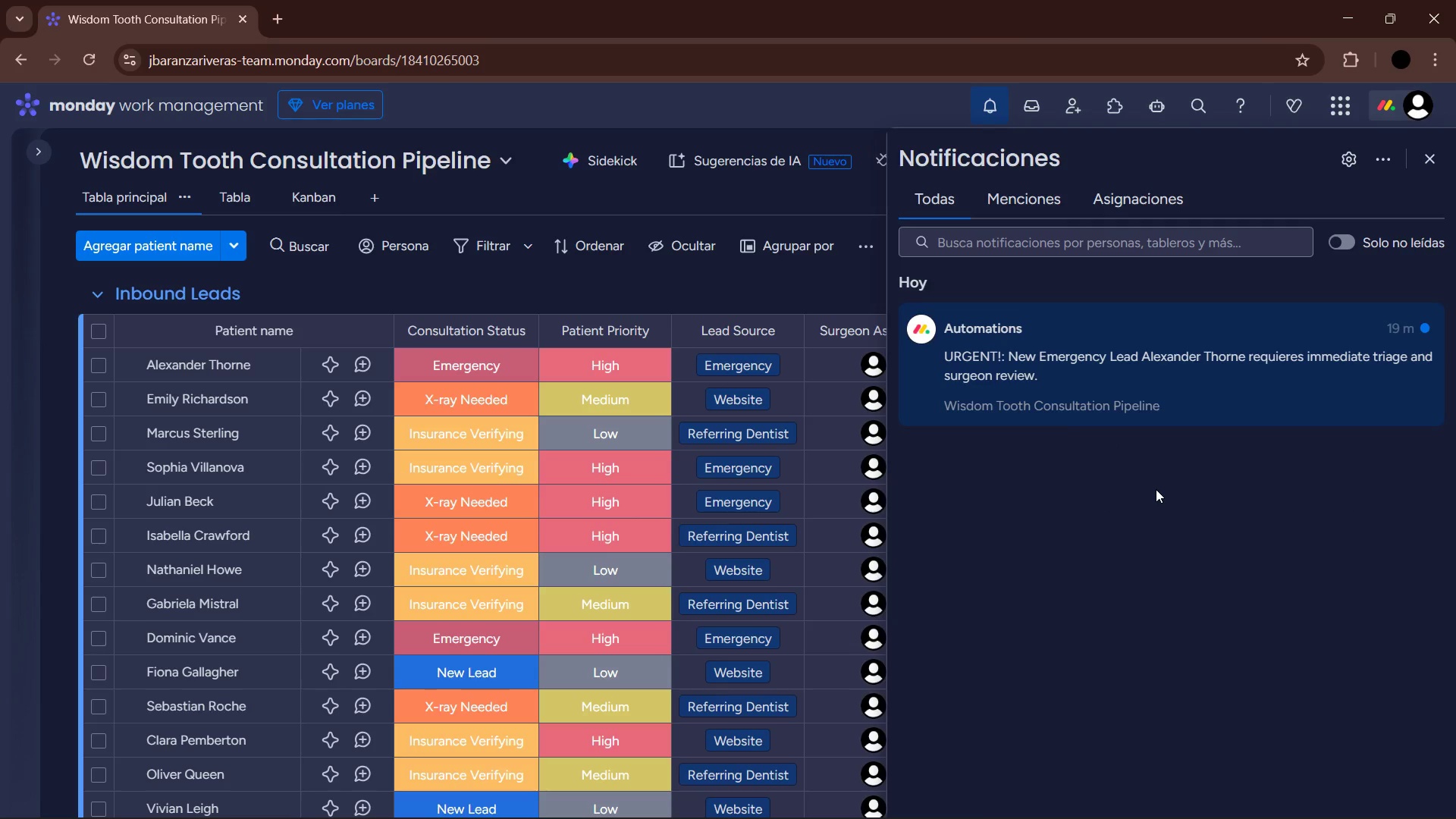 
key(PrintScreen)
 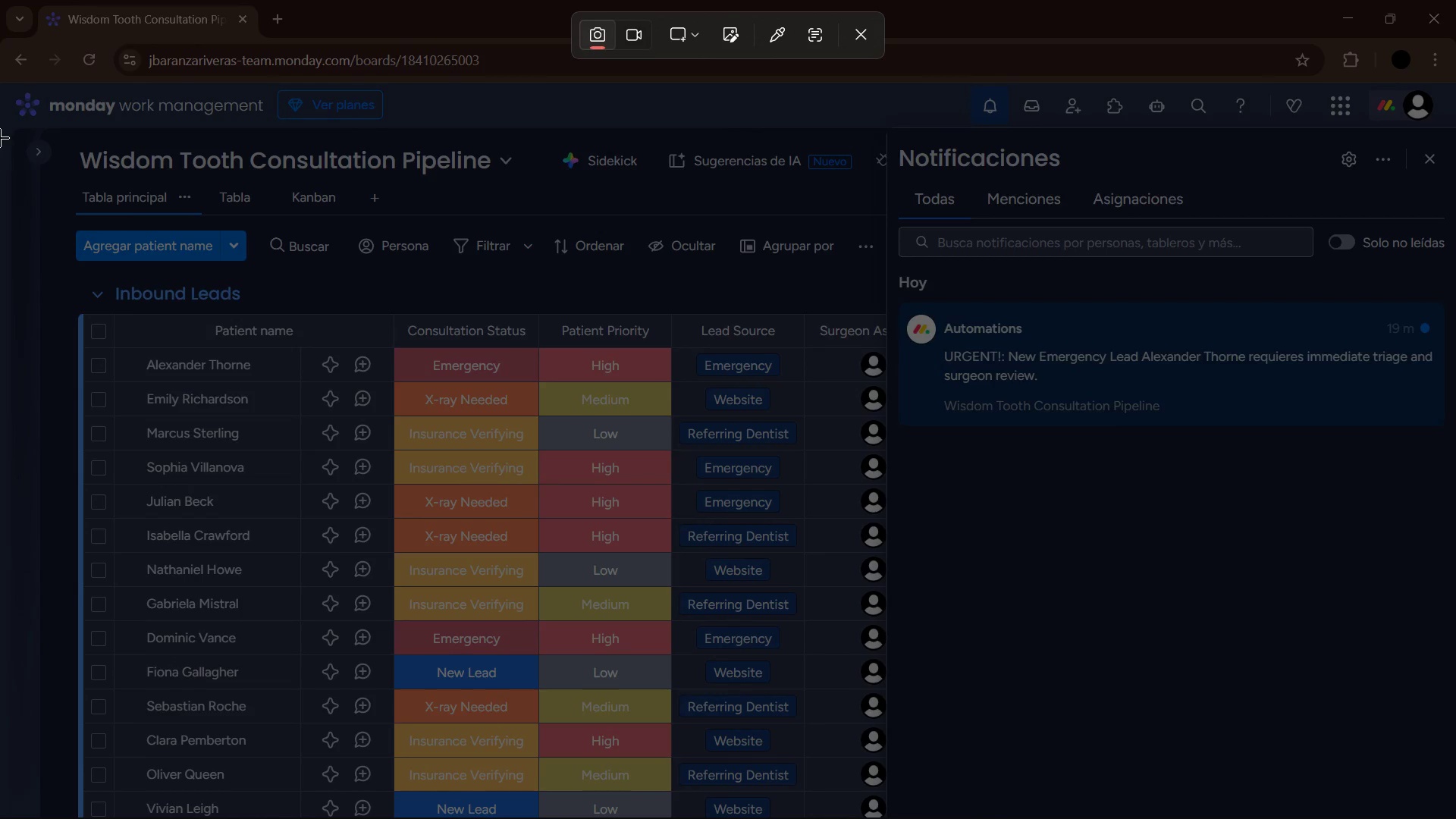 
left_click_drag(start_coordinate=[0, 132], to_coordinate=[1455, 432])
 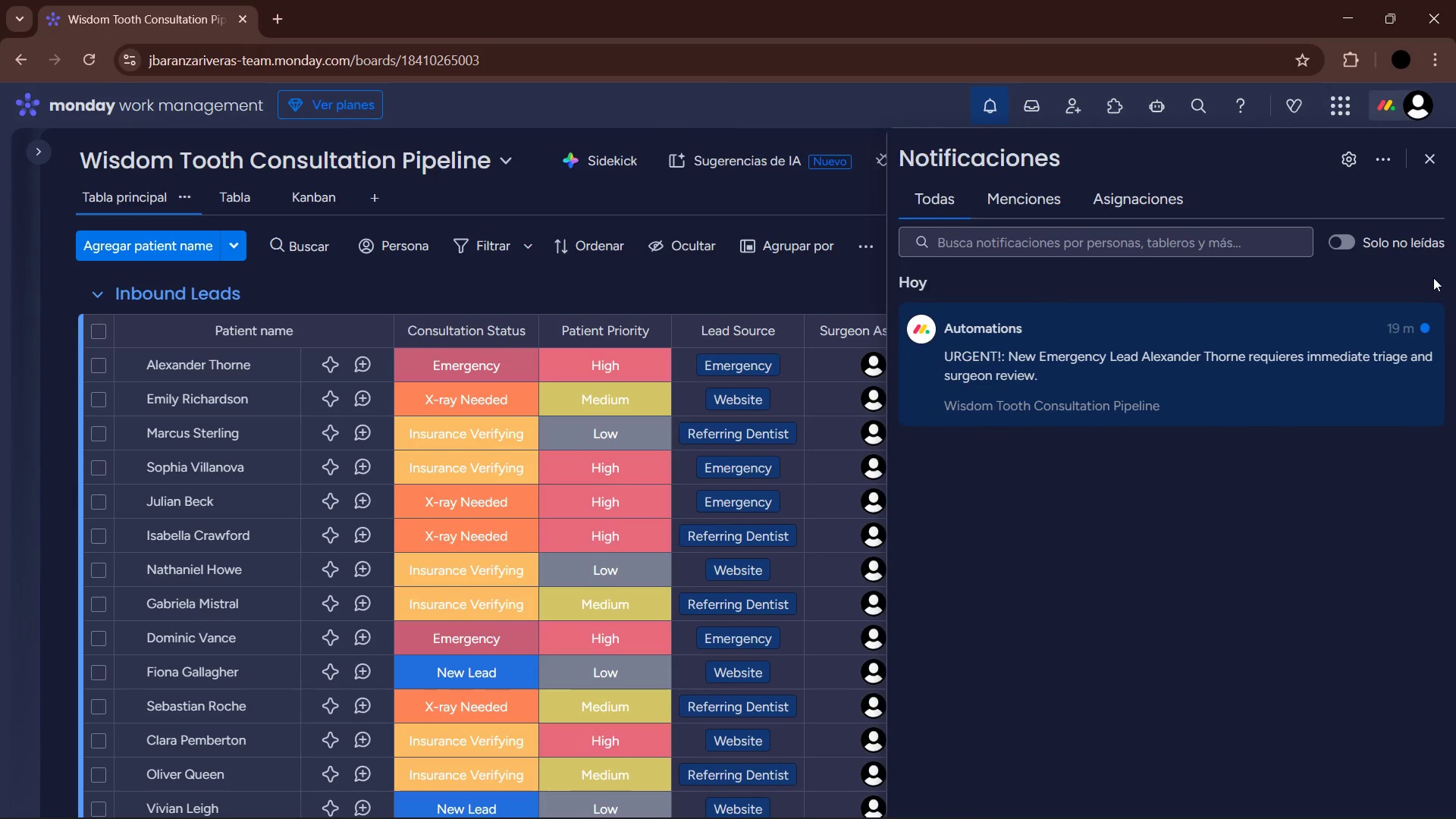 
left_click([1424, 161])
 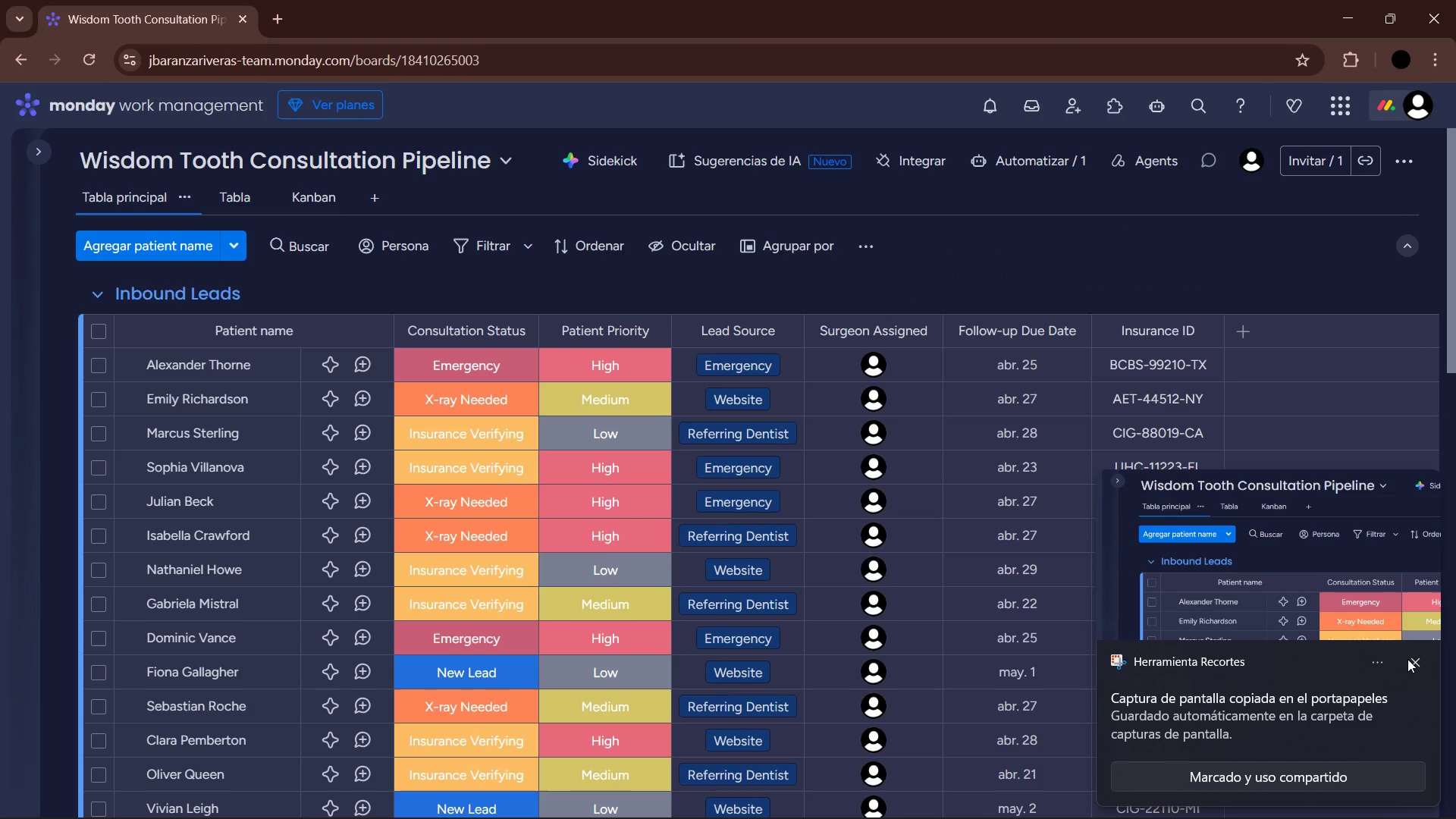 
left_click([1417, 664])
 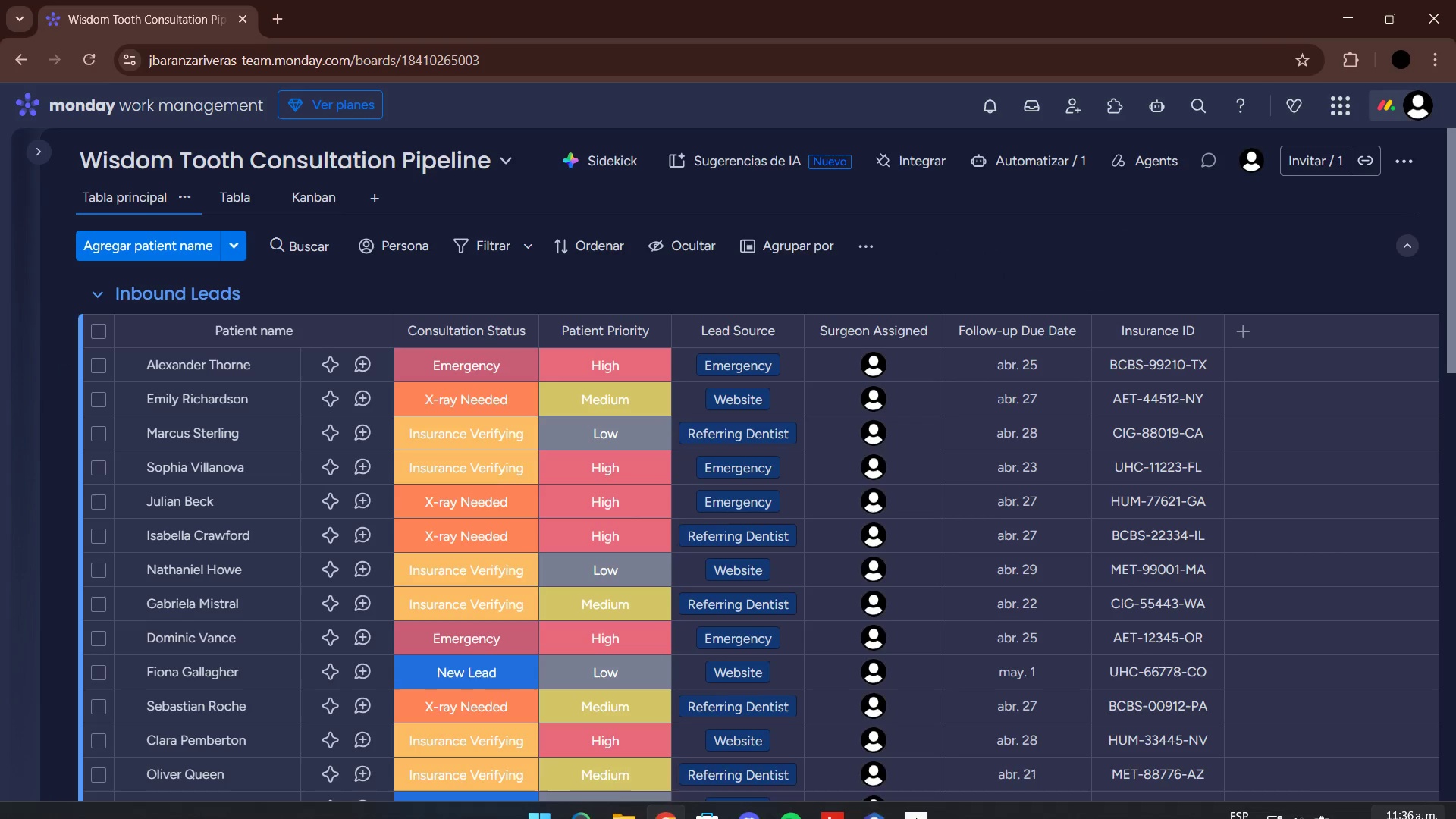 
left_click([915, 801])